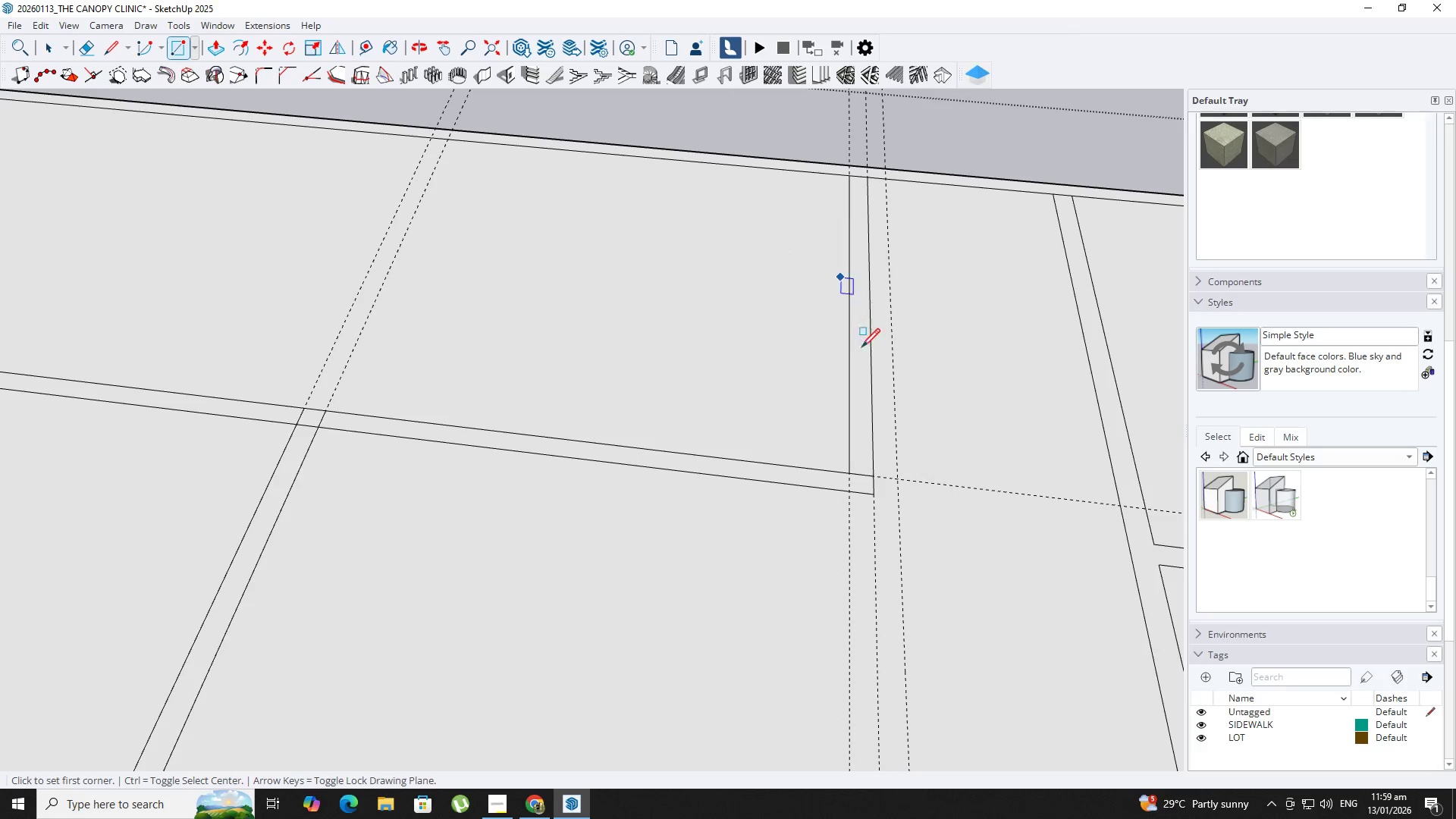 
key(J)
 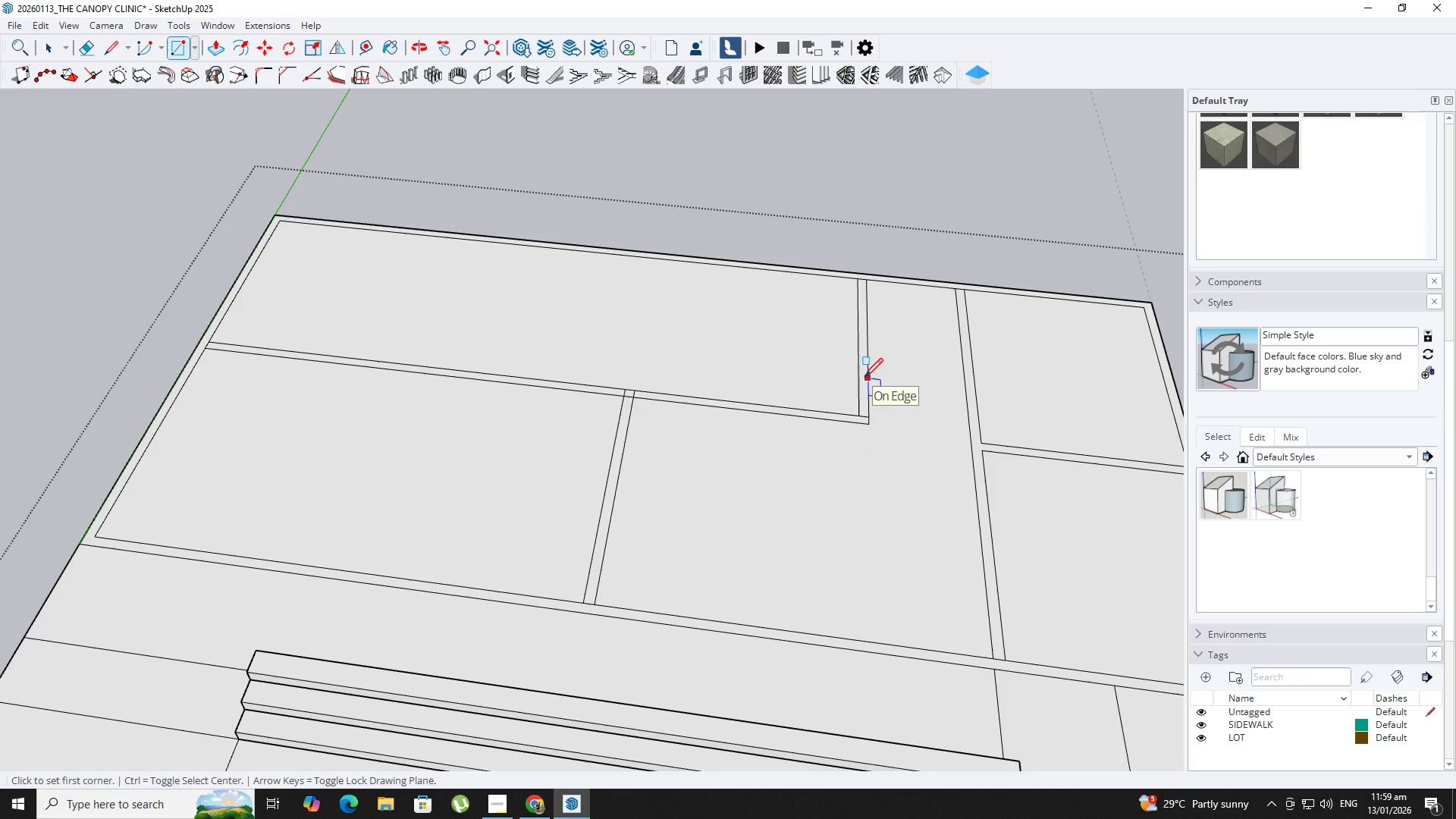 
scroll: coordinate [866, 380], scroll_direction: down, amount: 9.0
 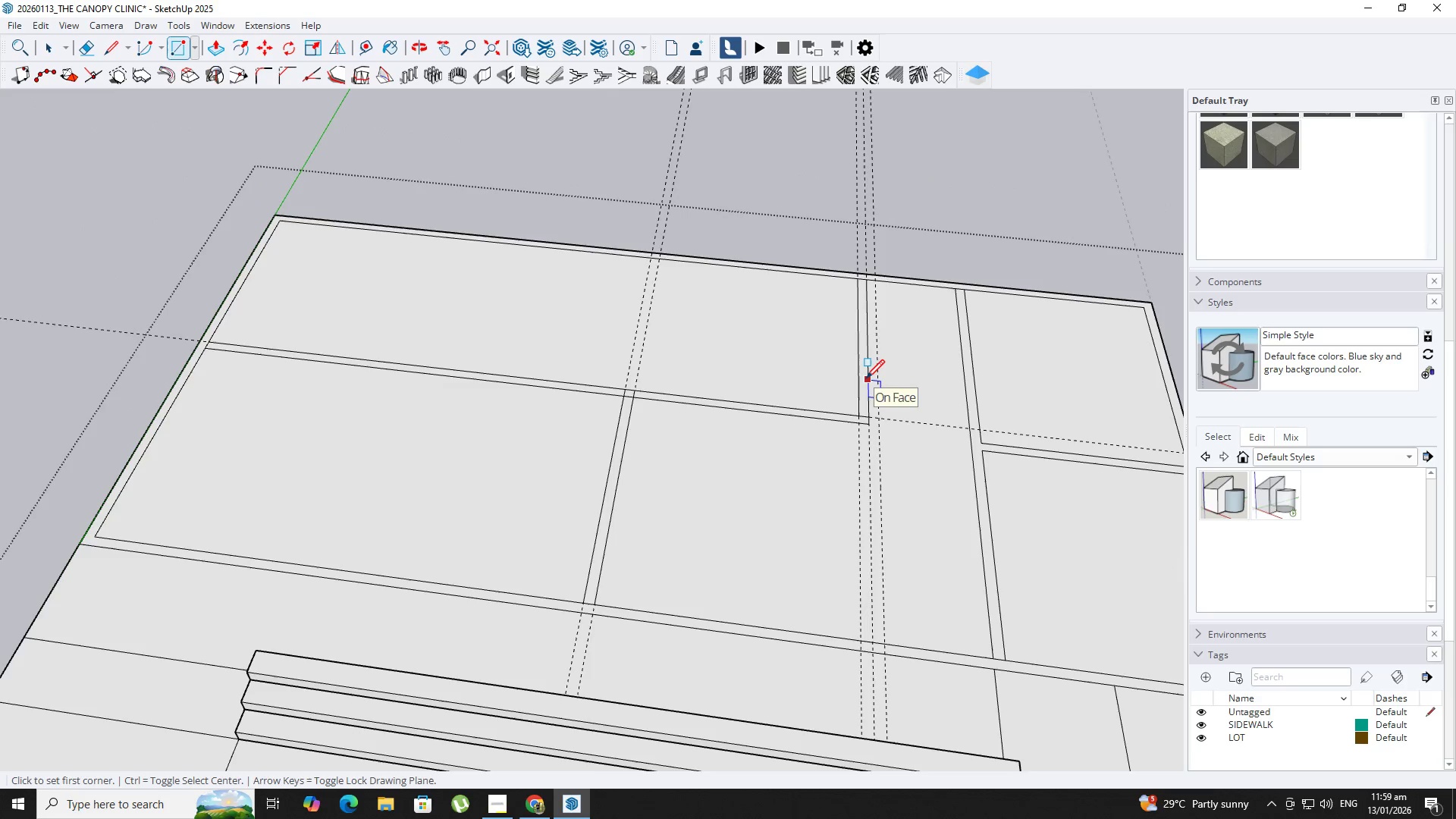 
key(E)
 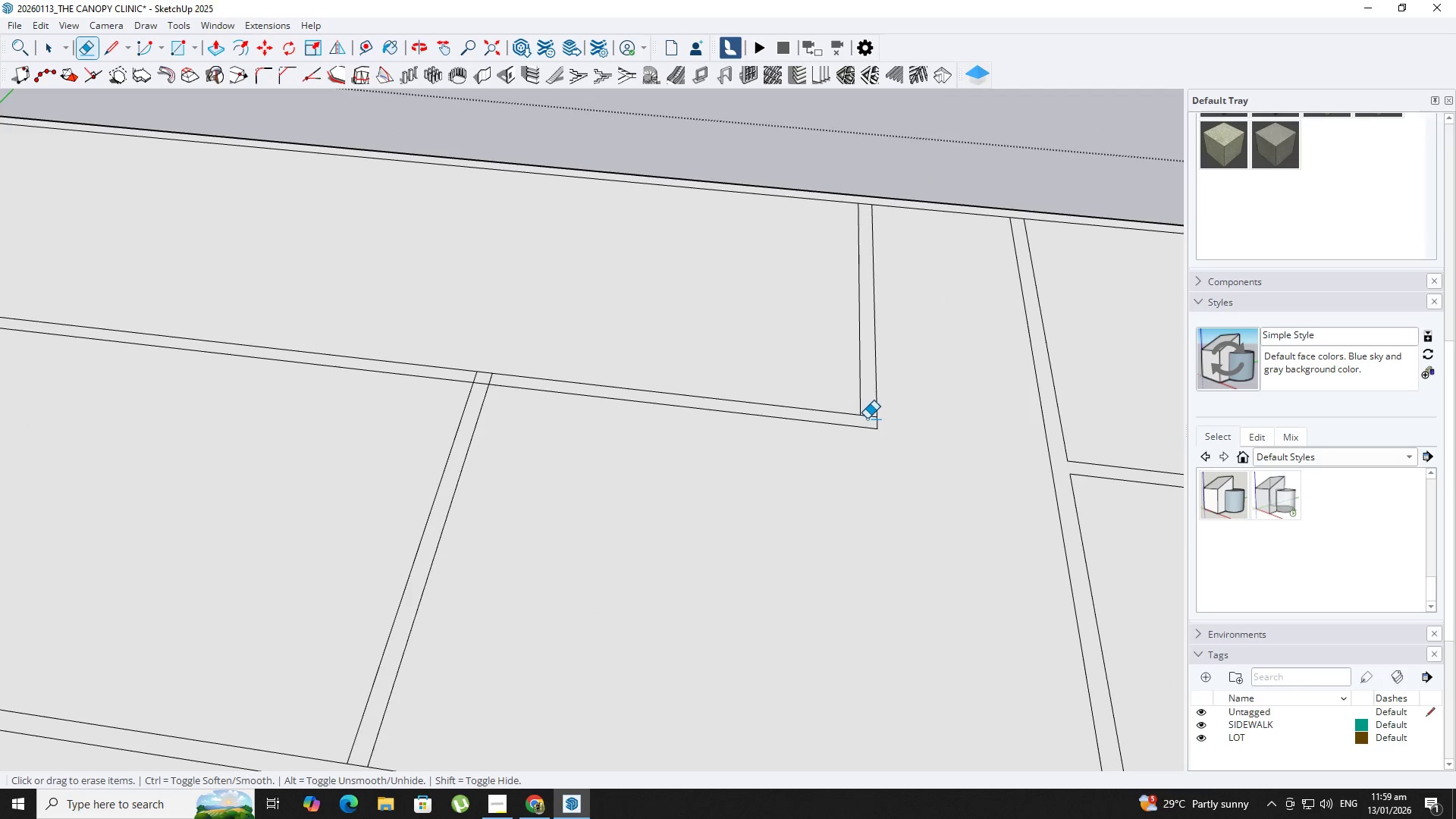 
scroll: coordinate [851, 447], scroll_direction: up, amount: 5.0
 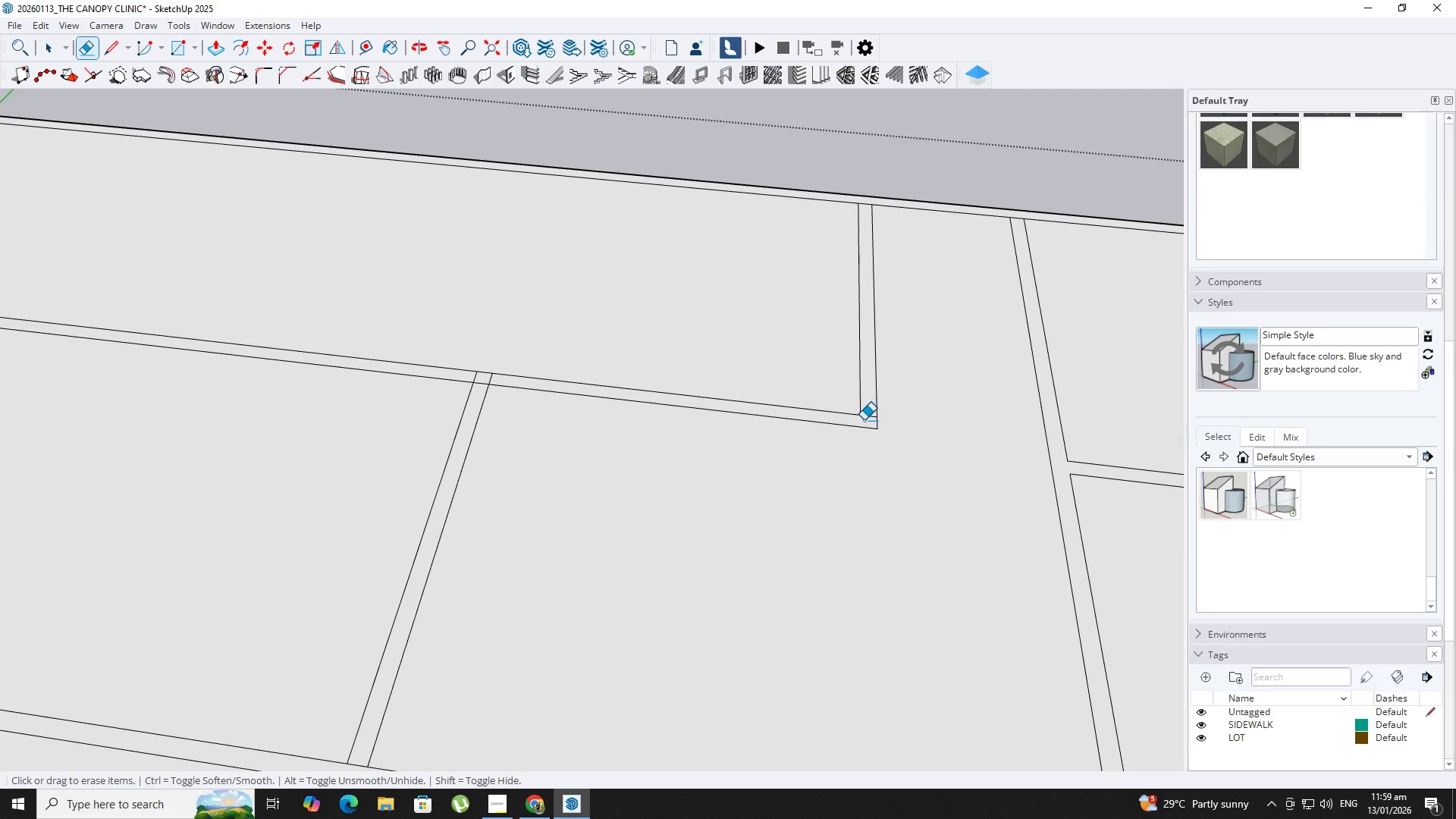 
type(trr)
 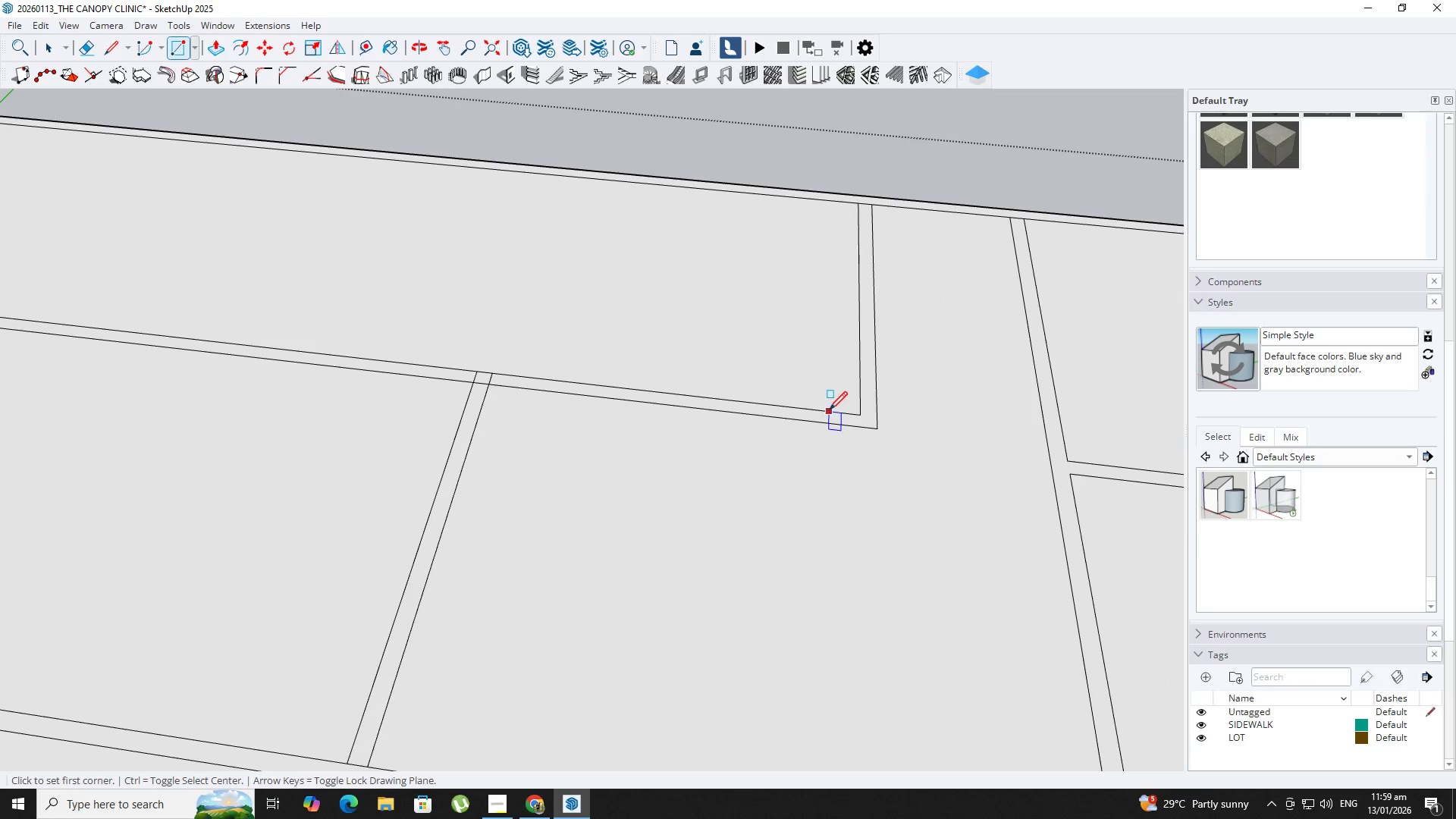 
left_click([829, 412])
 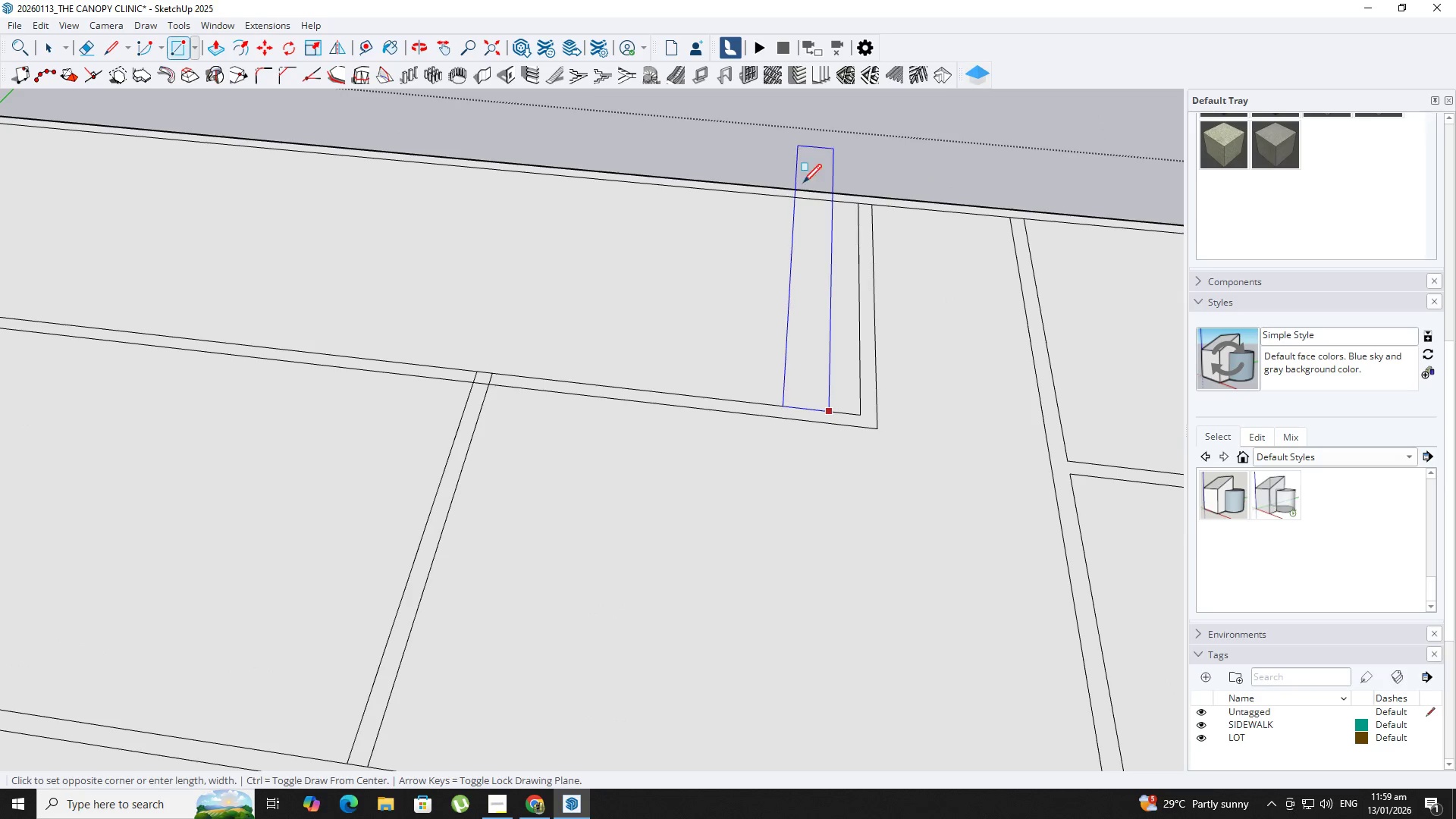 
key(T)
 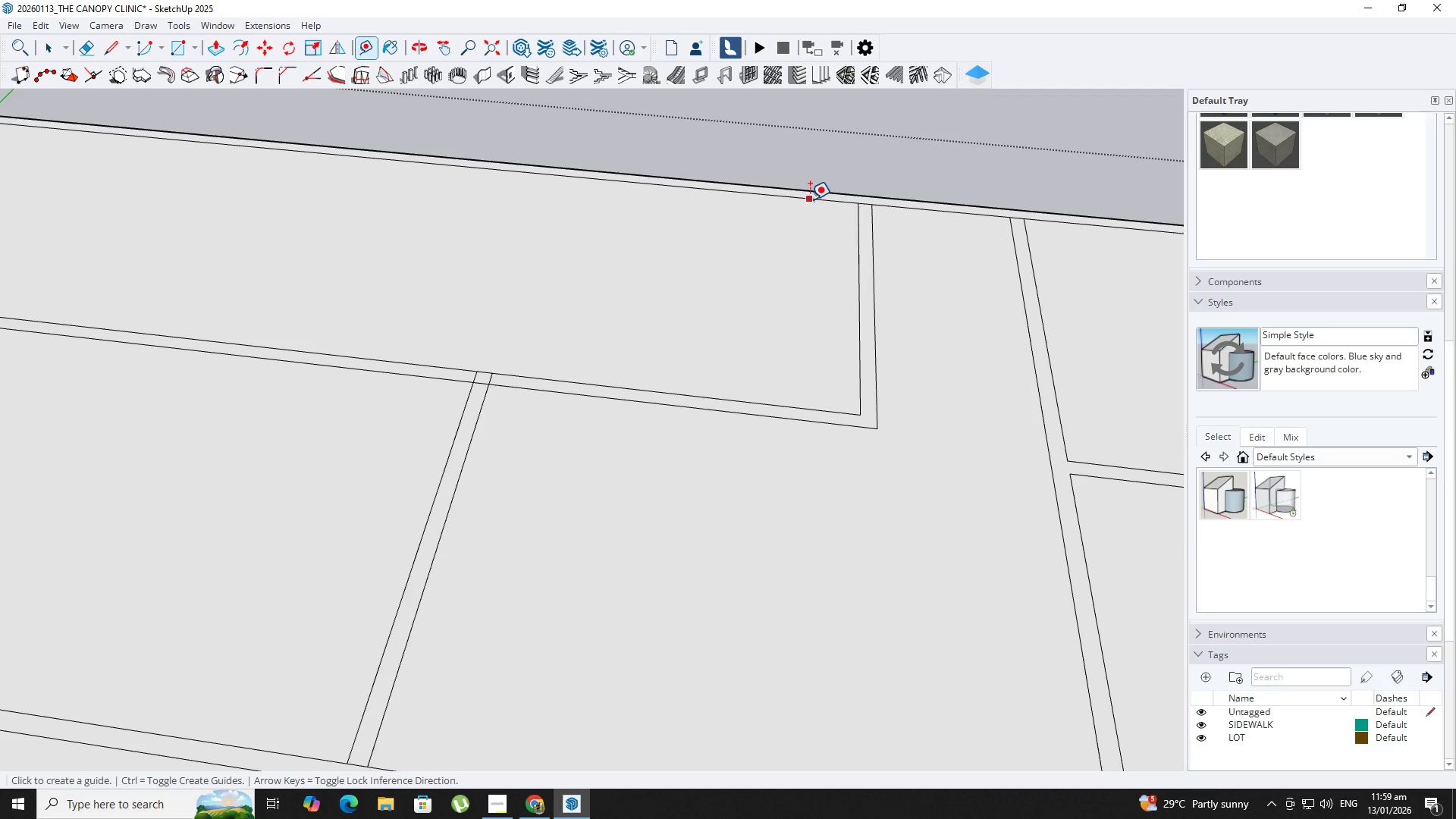 
left_click_drag(start_coordinate=[810, 199], to_coordinate=[810, 204])
 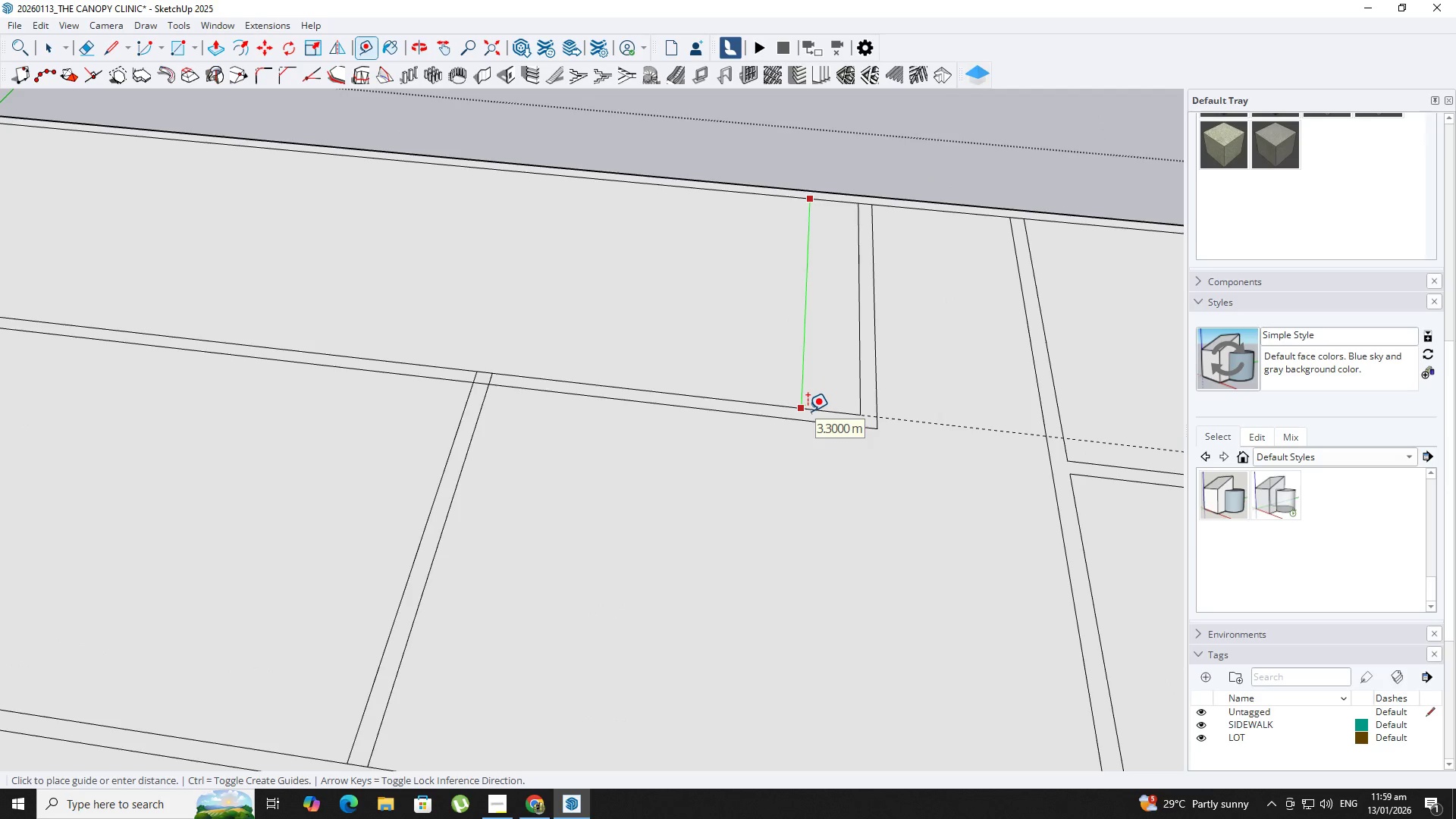 
key(Space)
 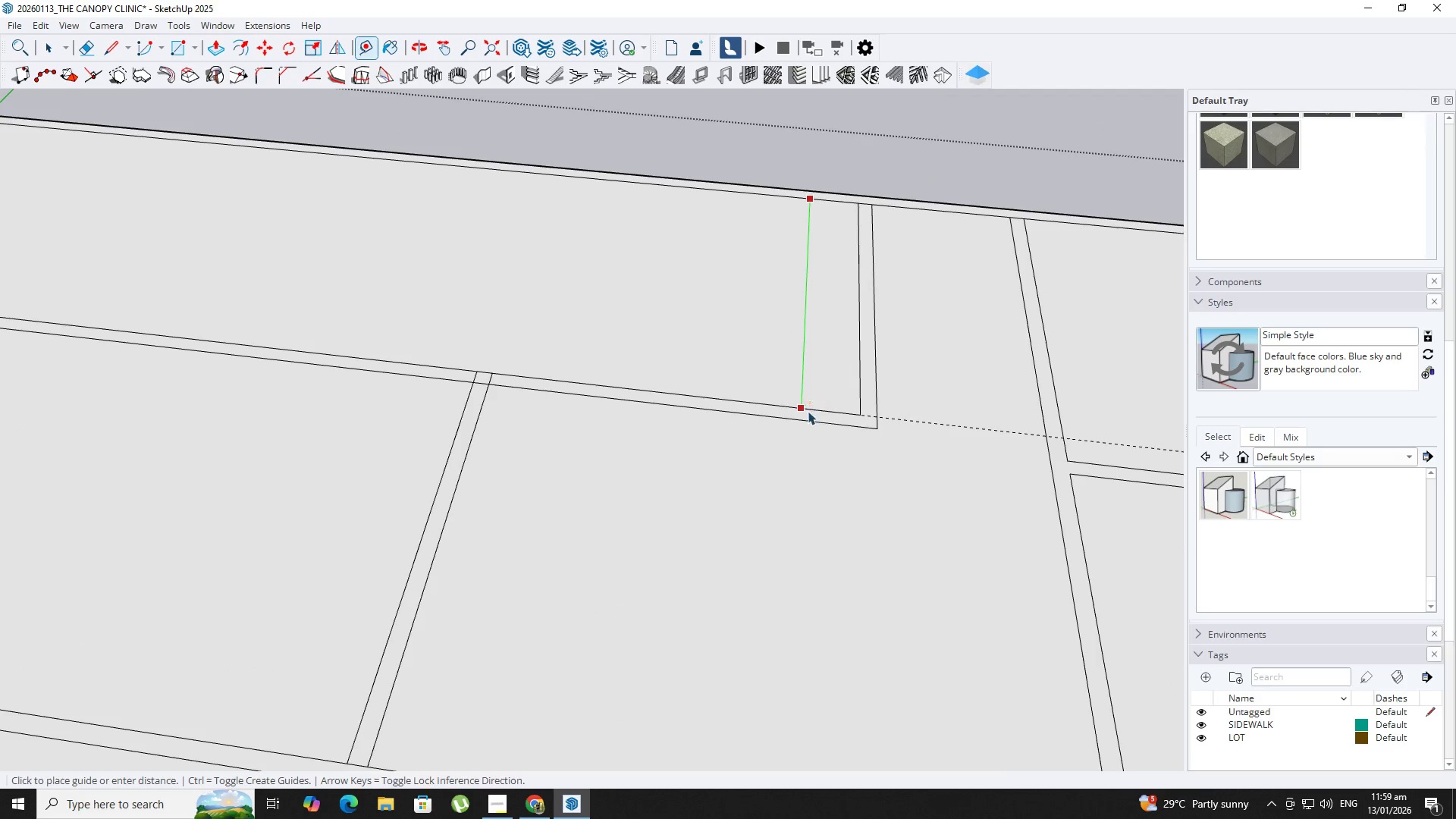 
key(E)
 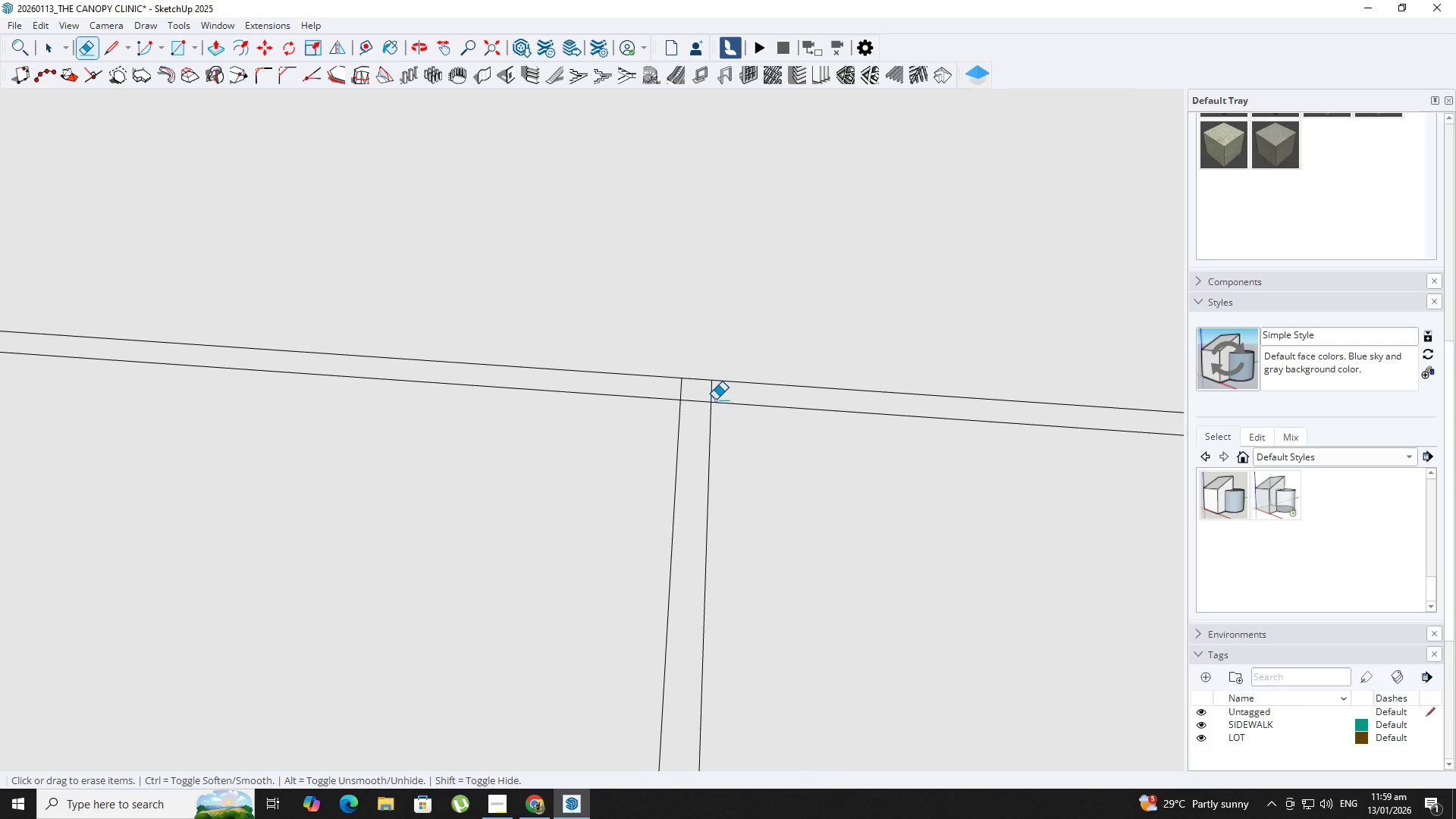 
left_click_drag(start_coordinate=[714, 393], to_coordinate=[657, 379])
 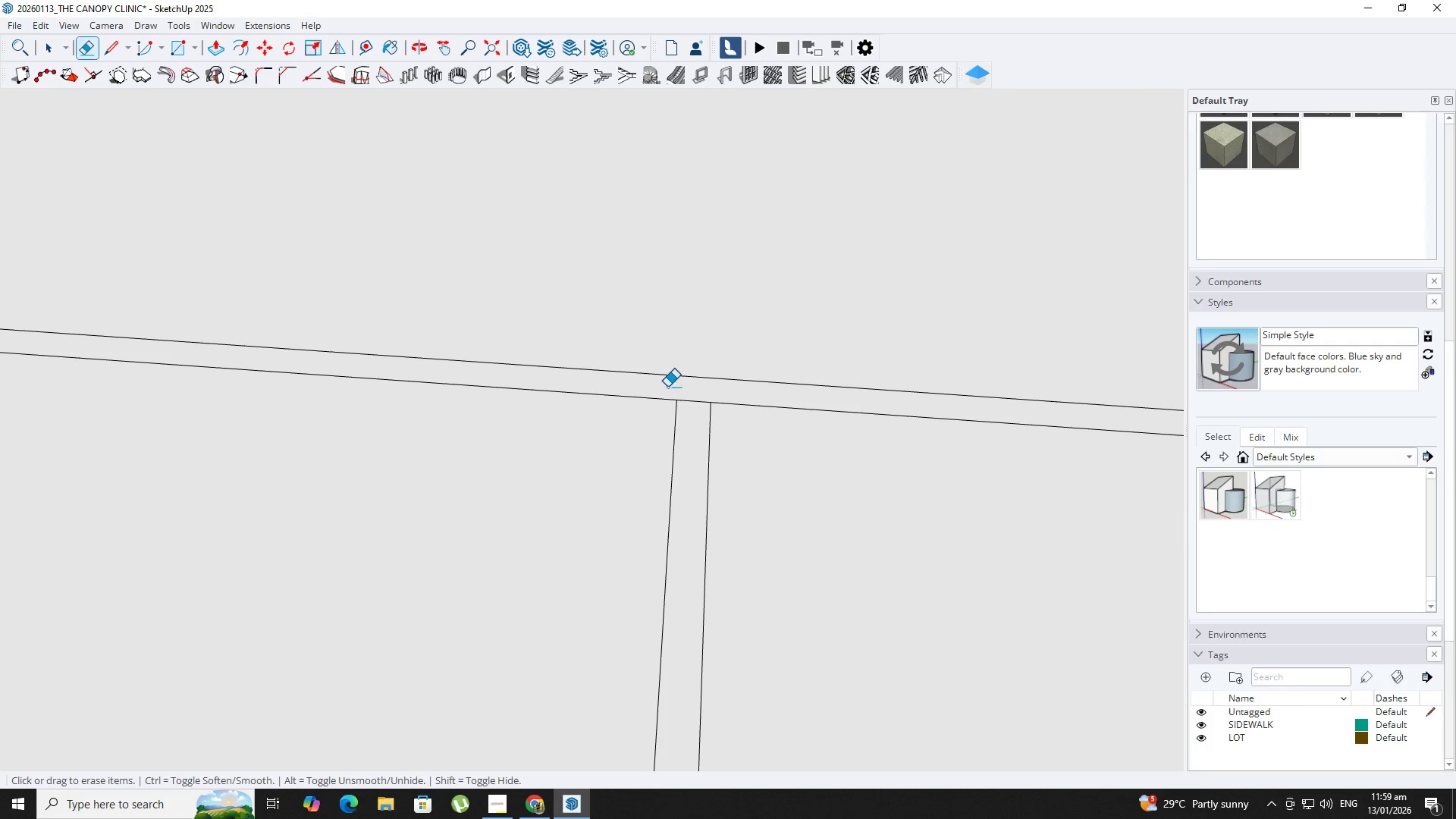 
scroll: coordinate [714, 400], scroll_direction: up, amount: 7.0
 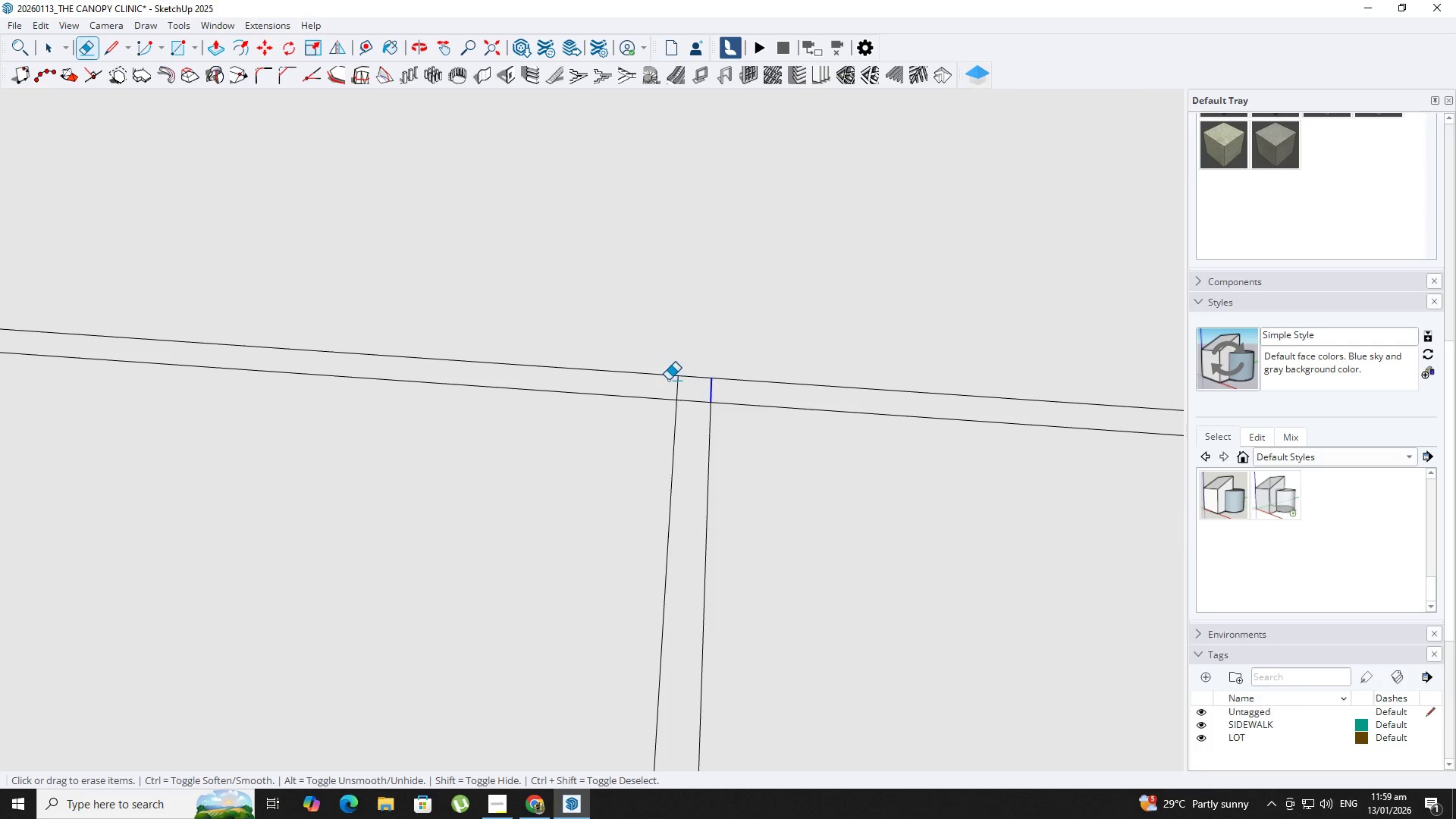 
key(T)
 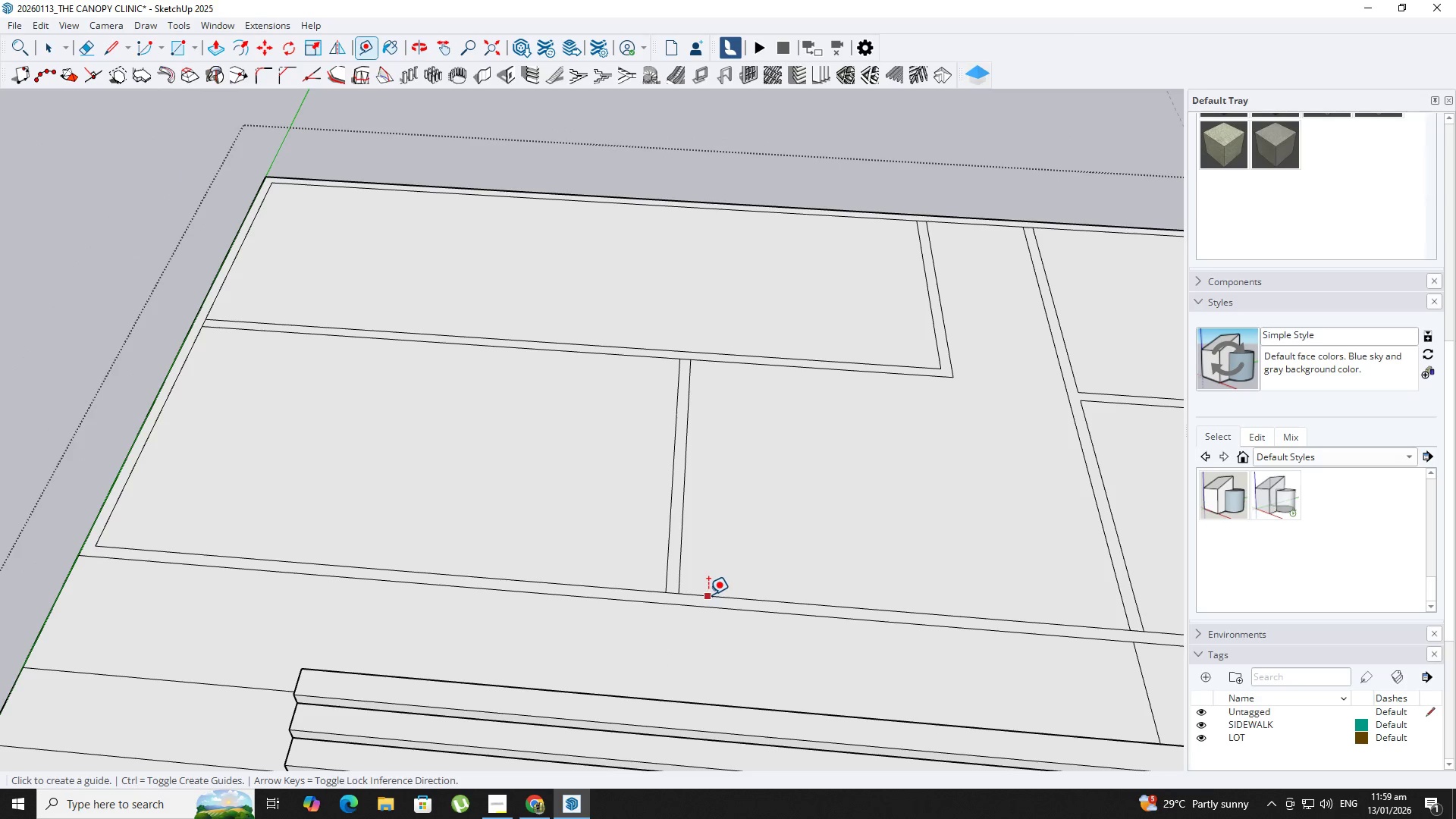 
scroll: coordinate [707, 607], scroll_direction: down, amount: 14.0
 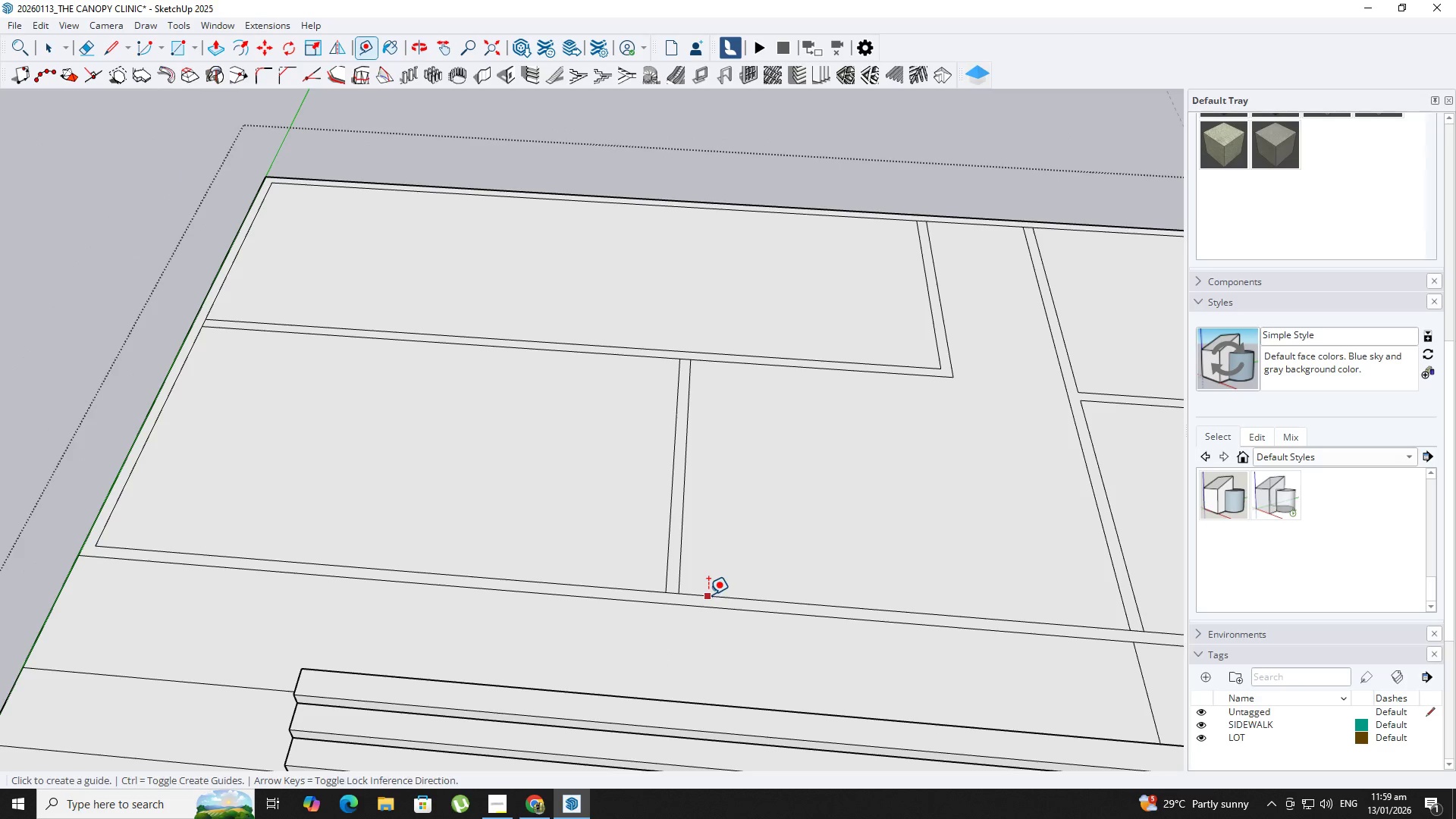 
left_click([708, 595])
 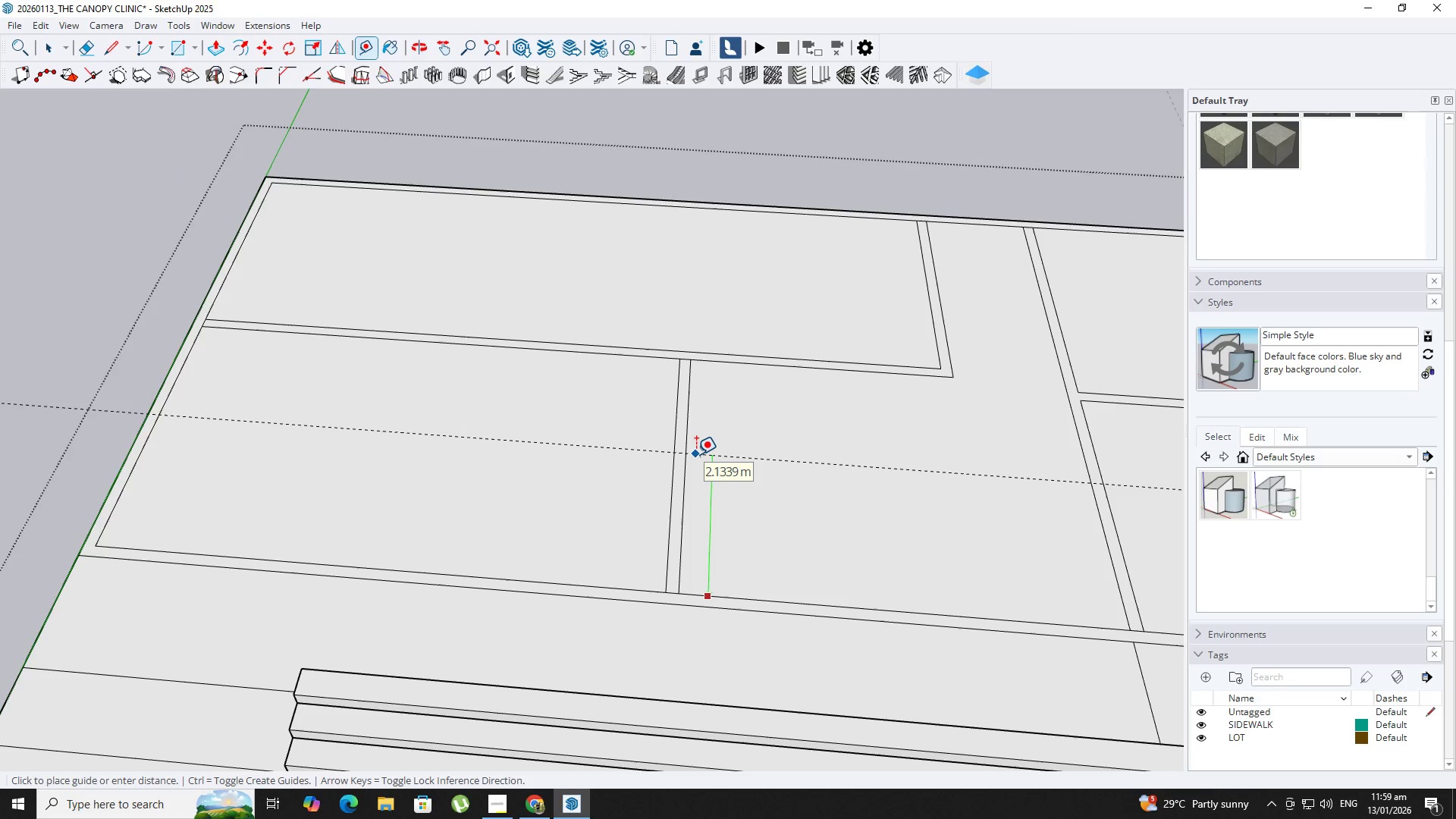 
key(Numpad3)
 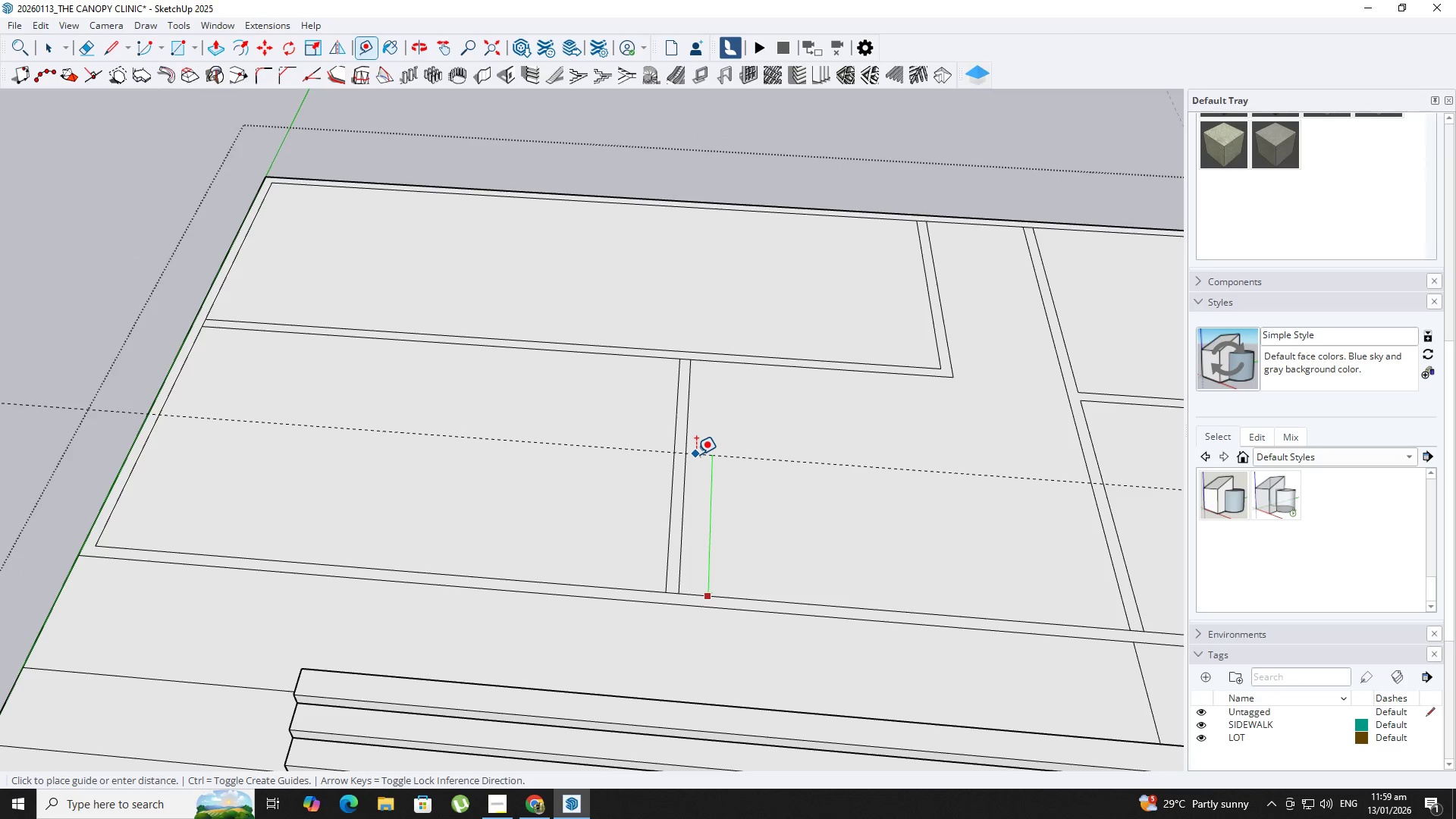 
key(NumpadEnter)
 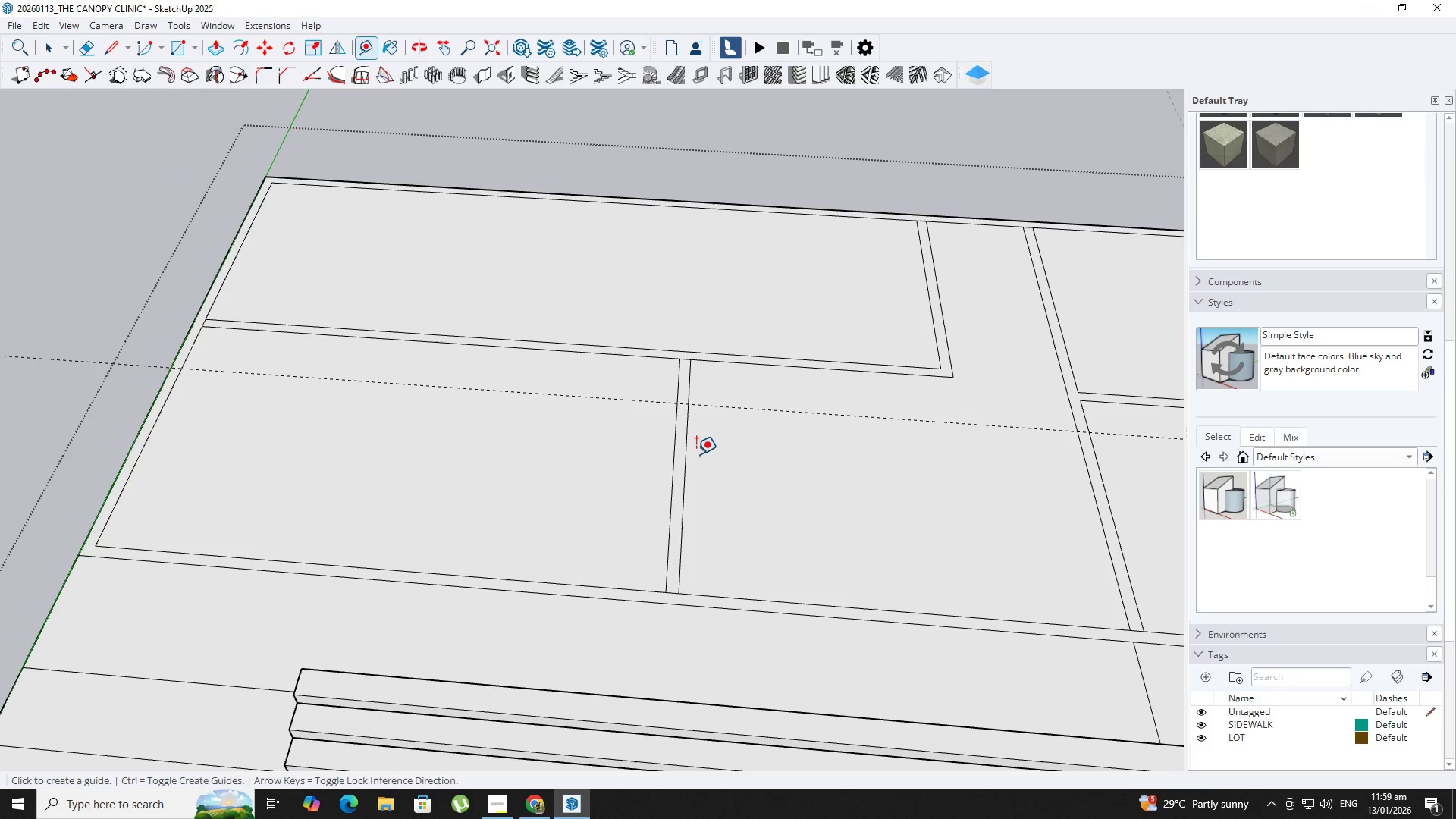 
key(R)
 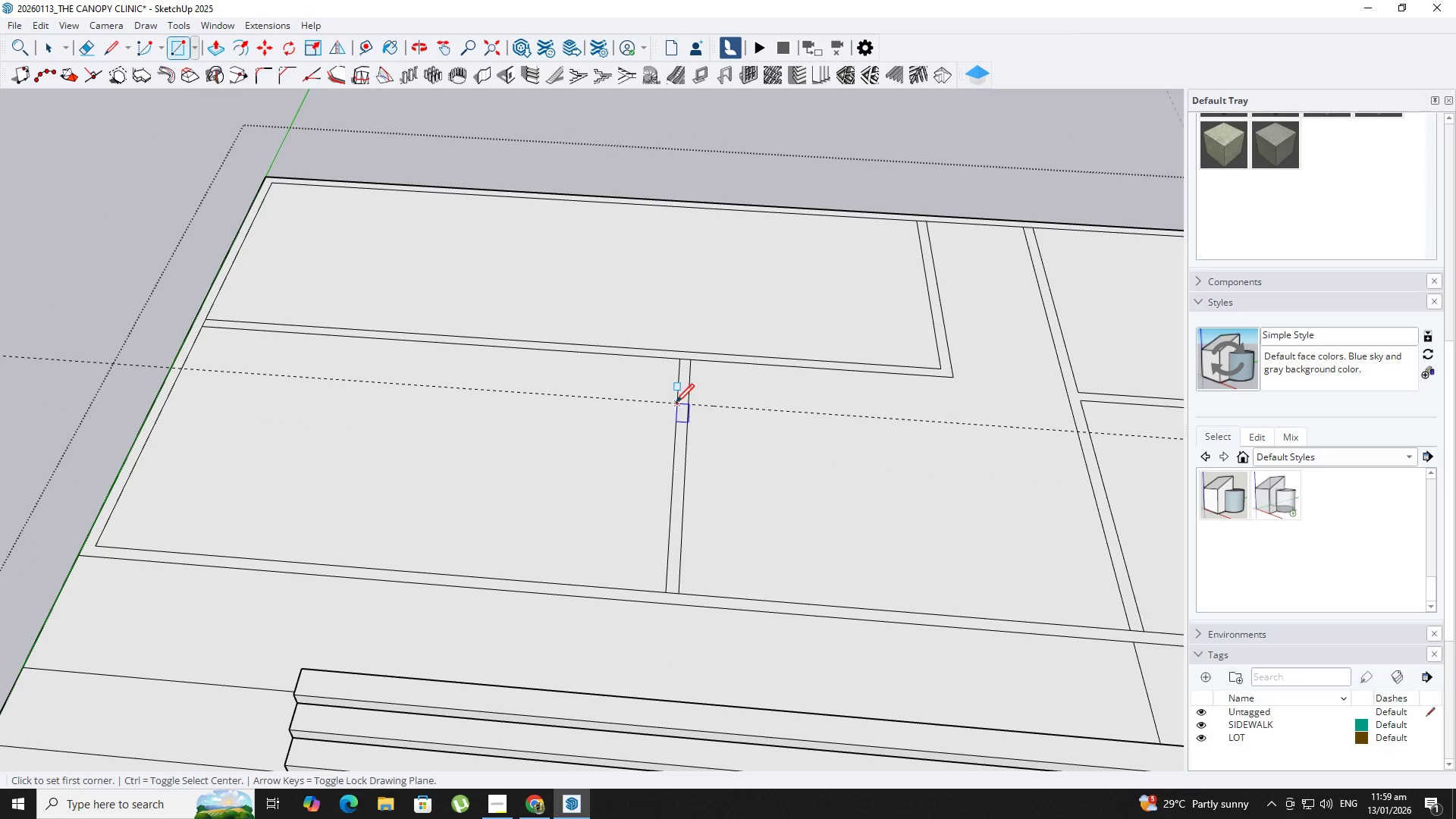 
key(Control+Z)
 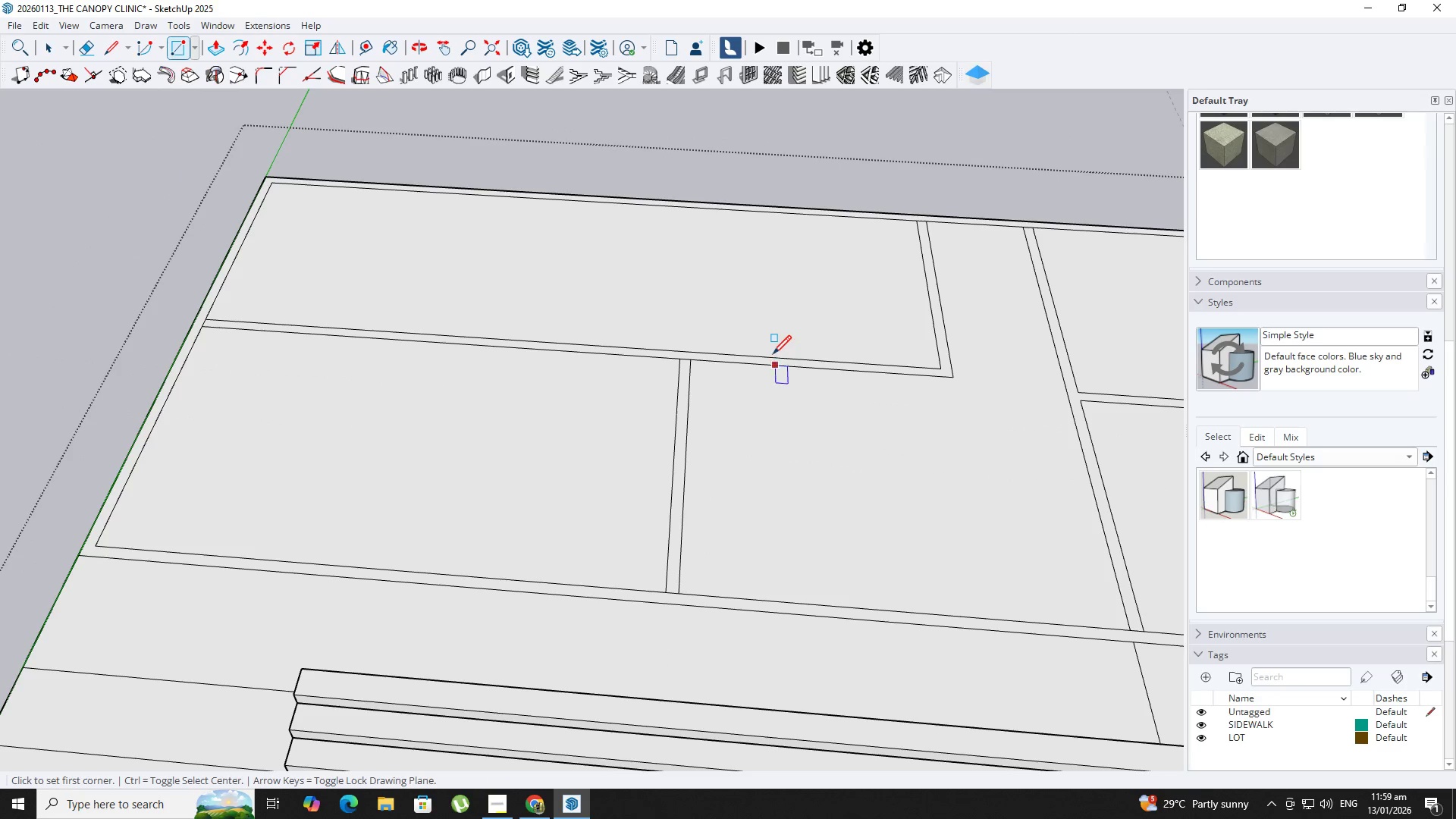 
key(T)
 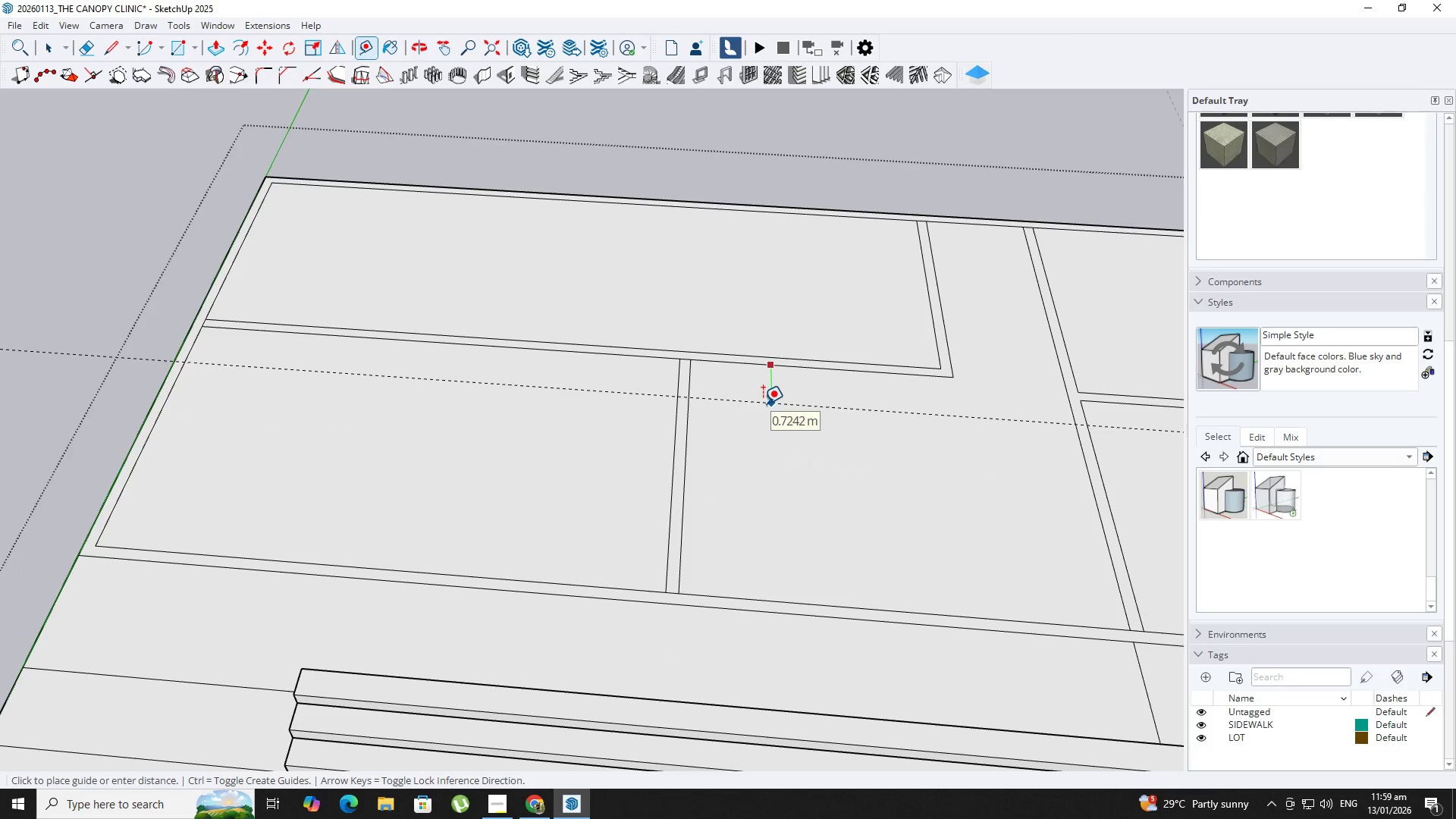 
key(Numpad1)
 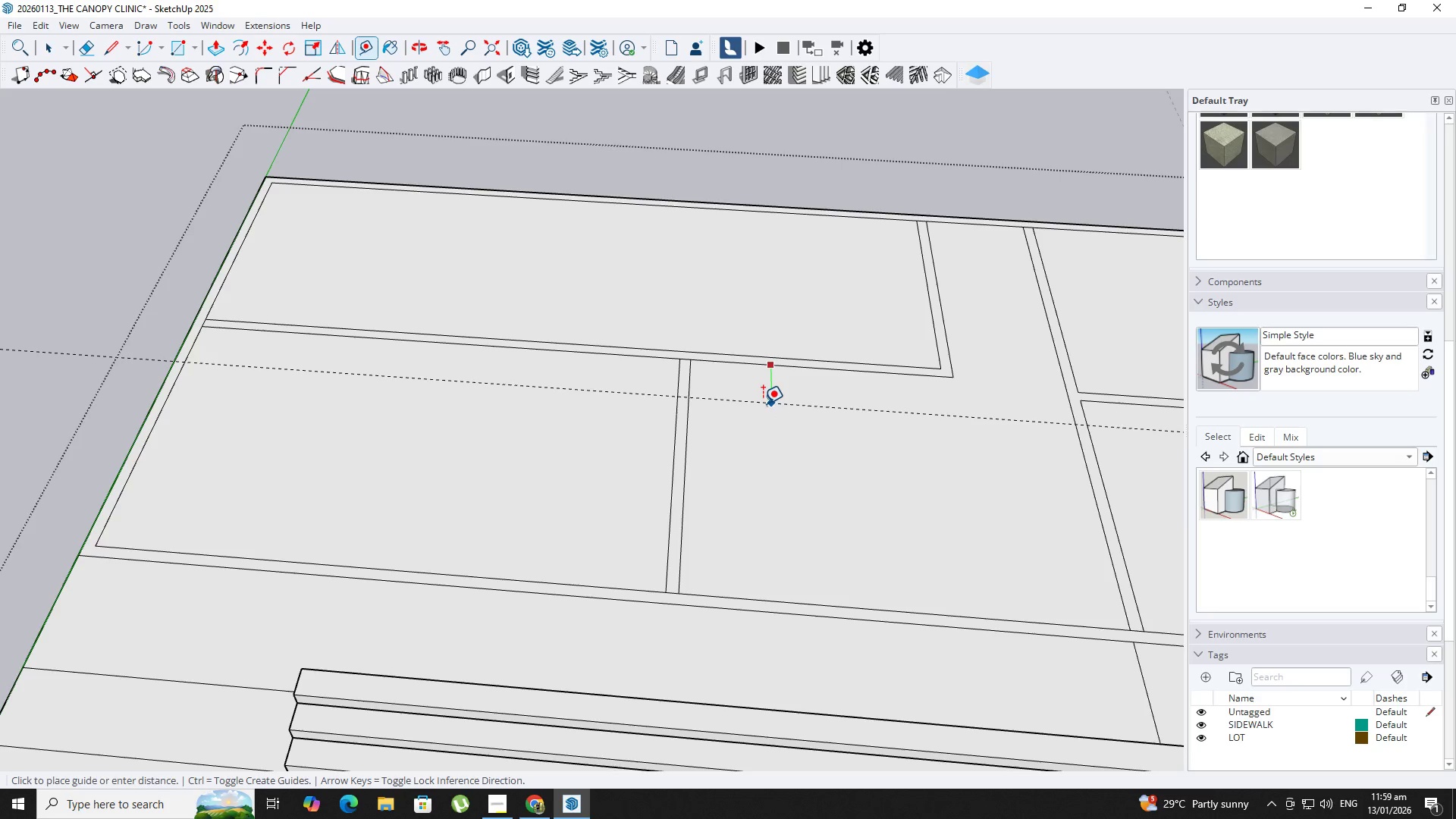 
key(NumpadEnter)
 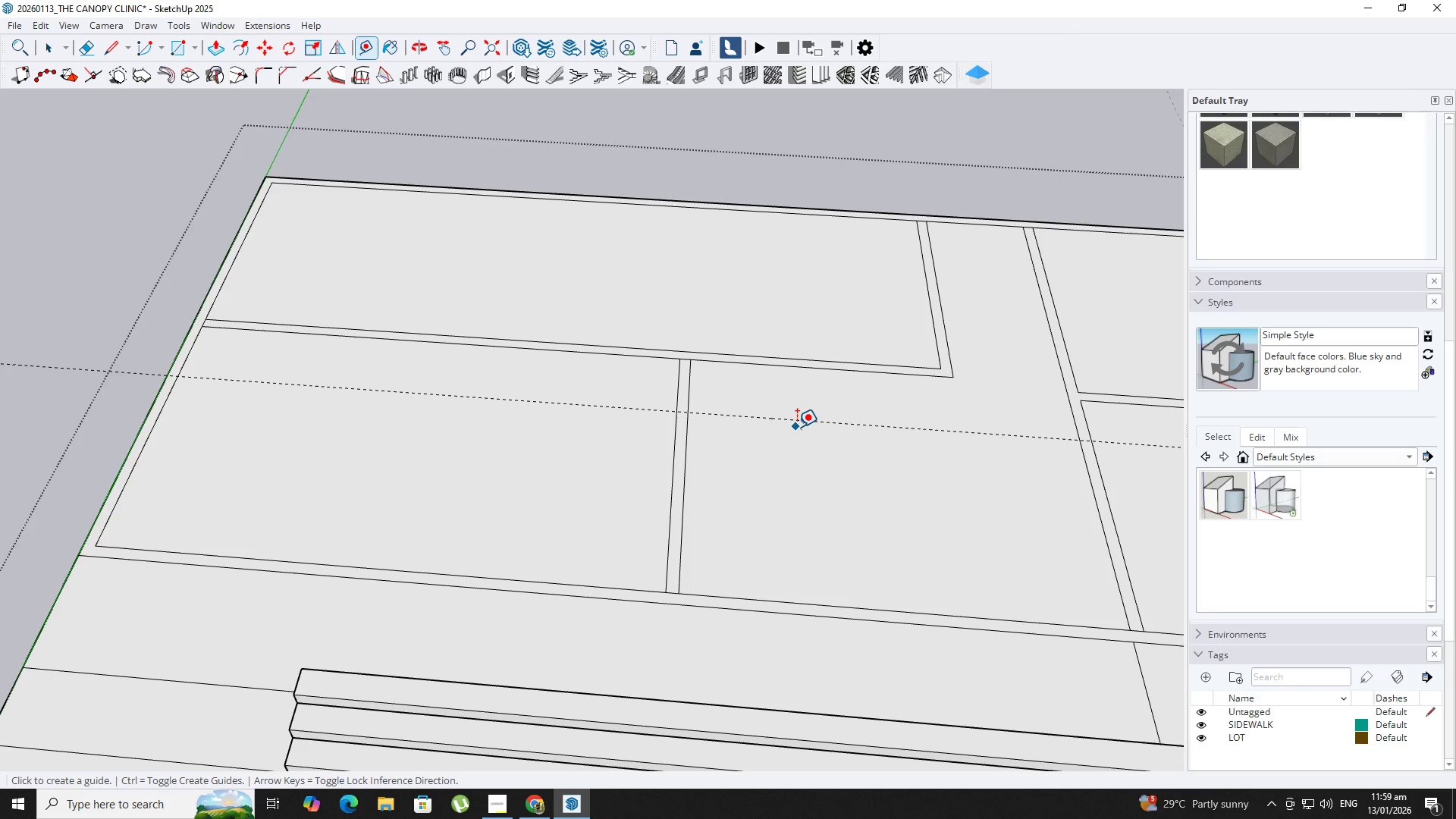 
left_click([795, 424])
 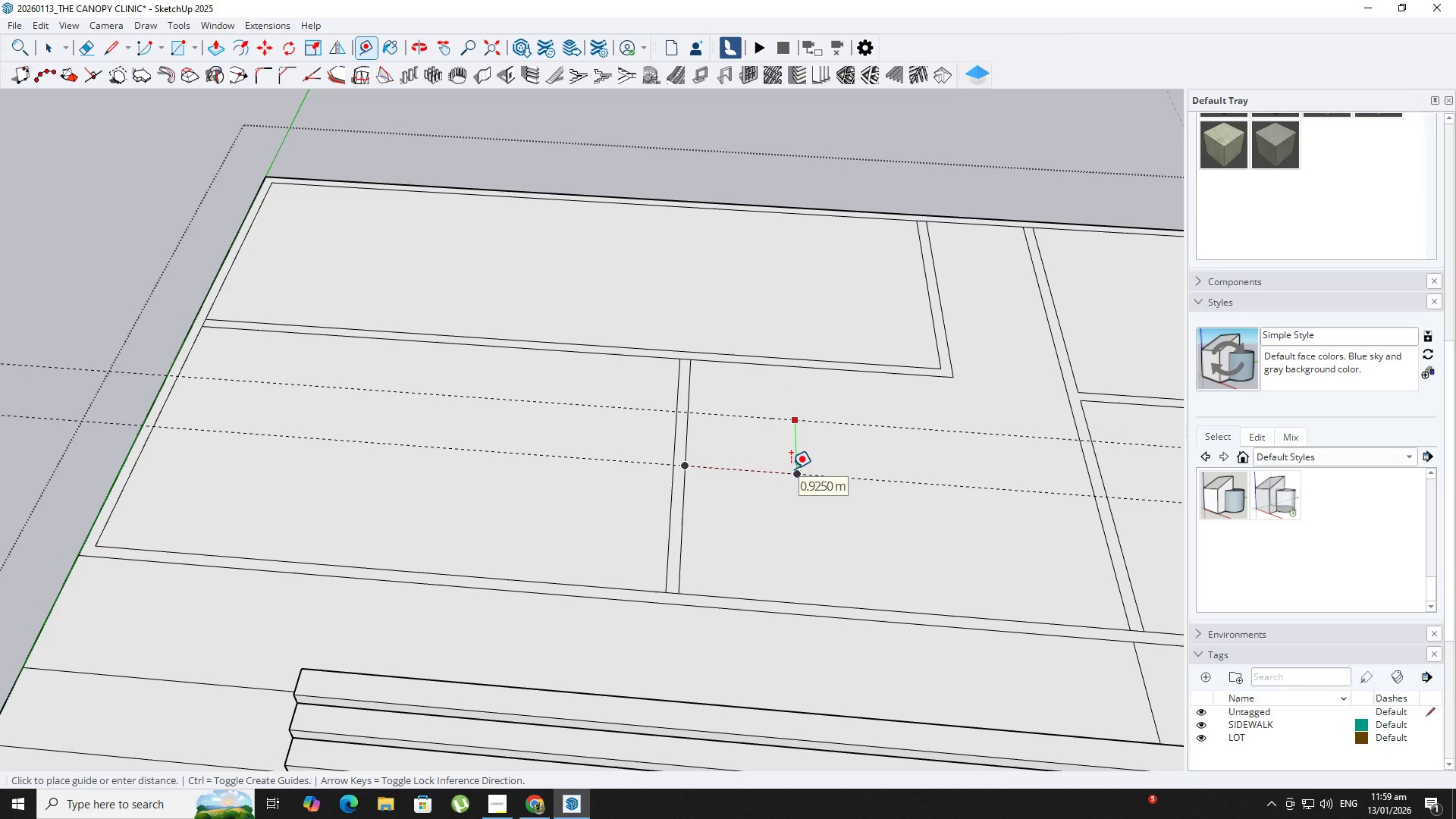 
key(NumpadDecimal)
 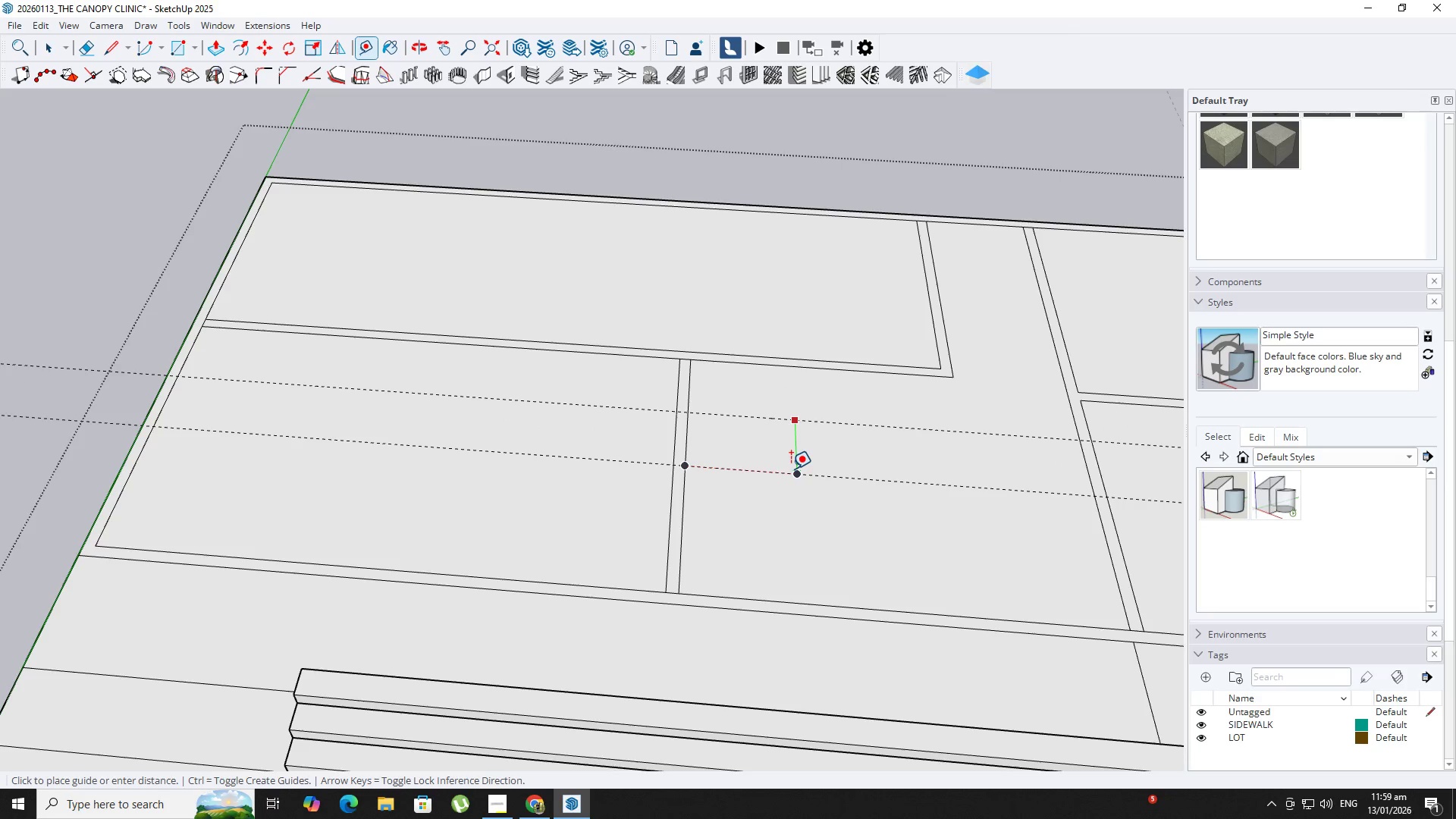 
key(Numpad9)
 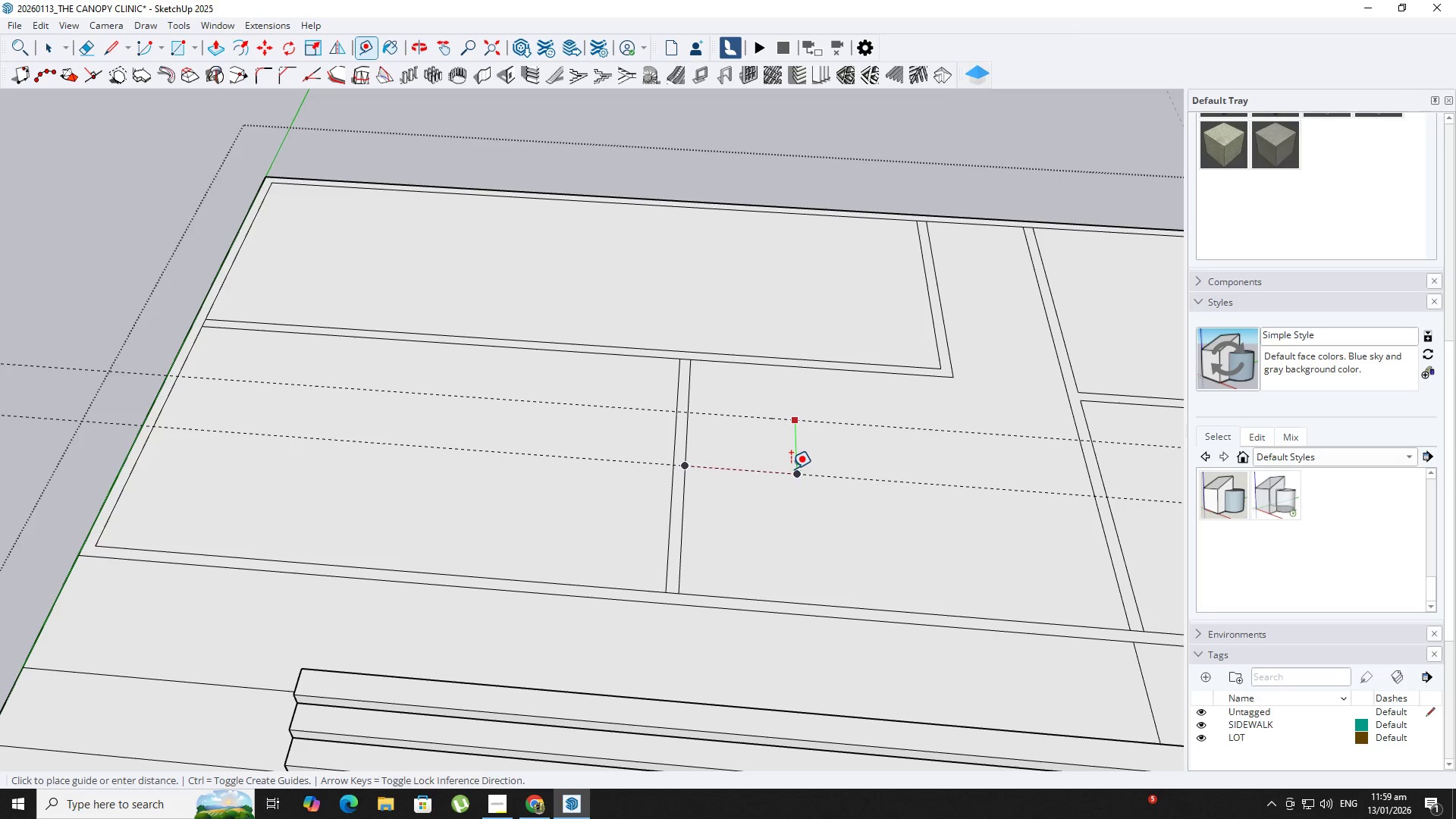 
key(NumpadEnter)
 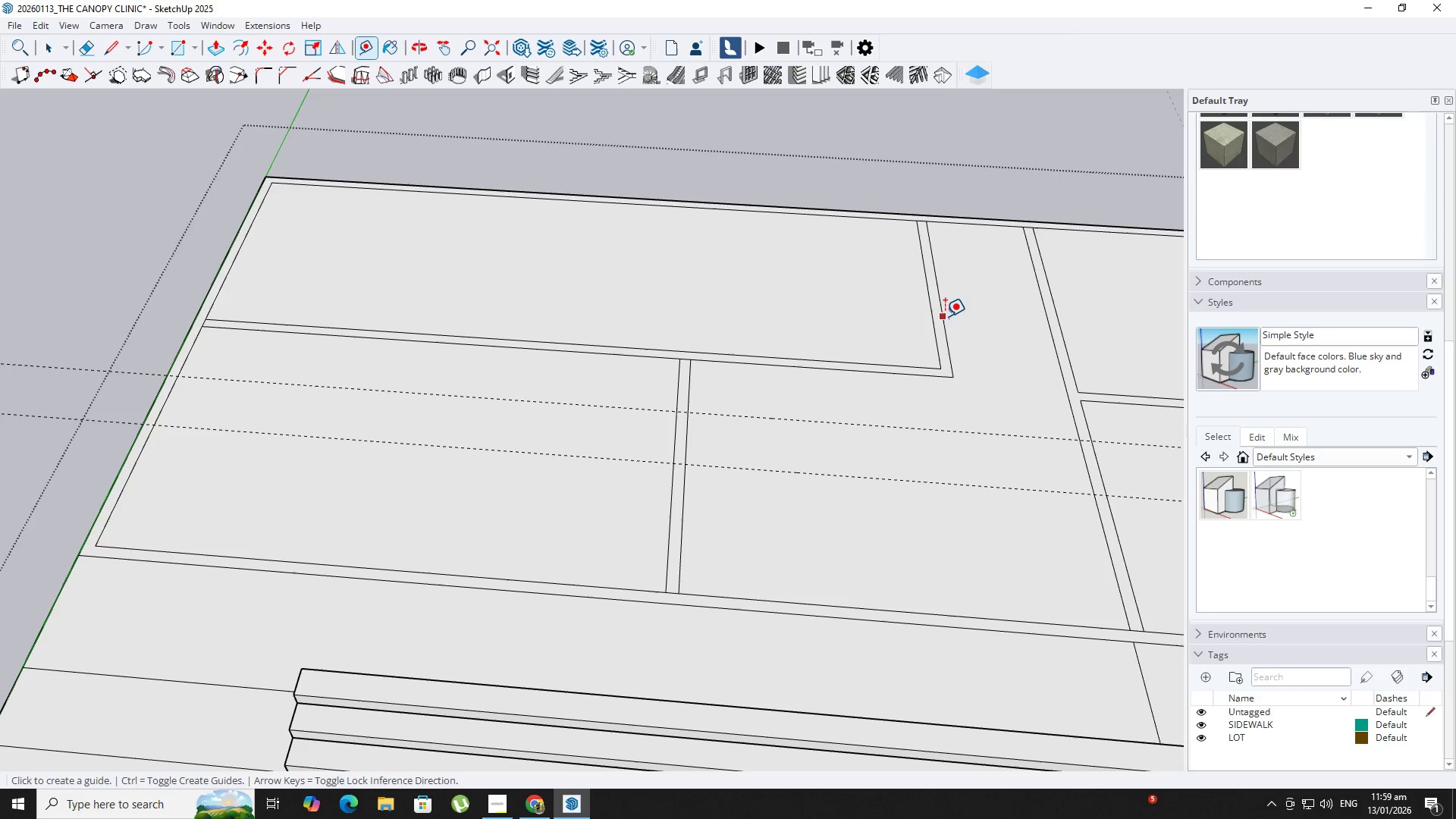 
double_click([939, 316])
 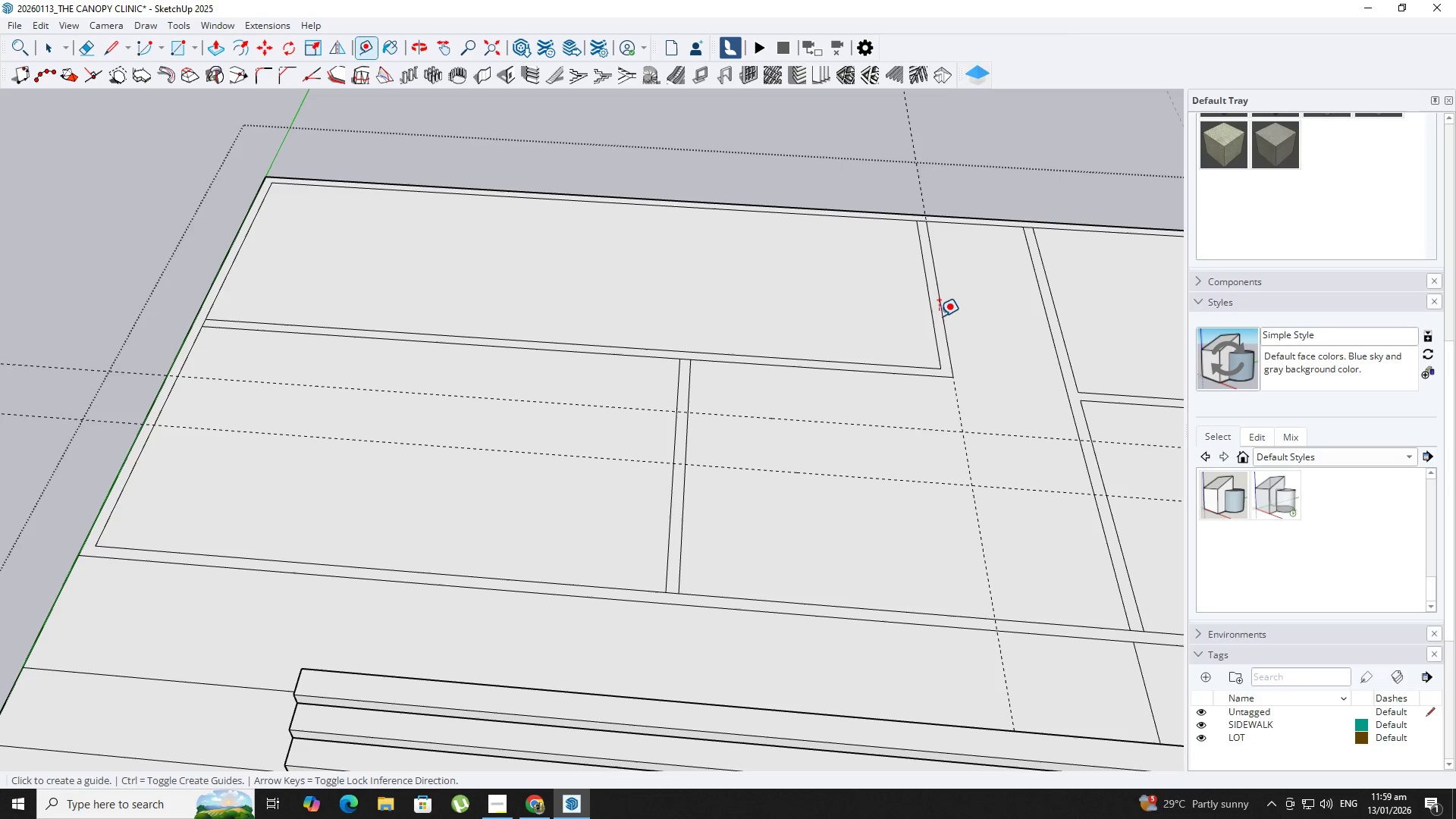 
key(R)
 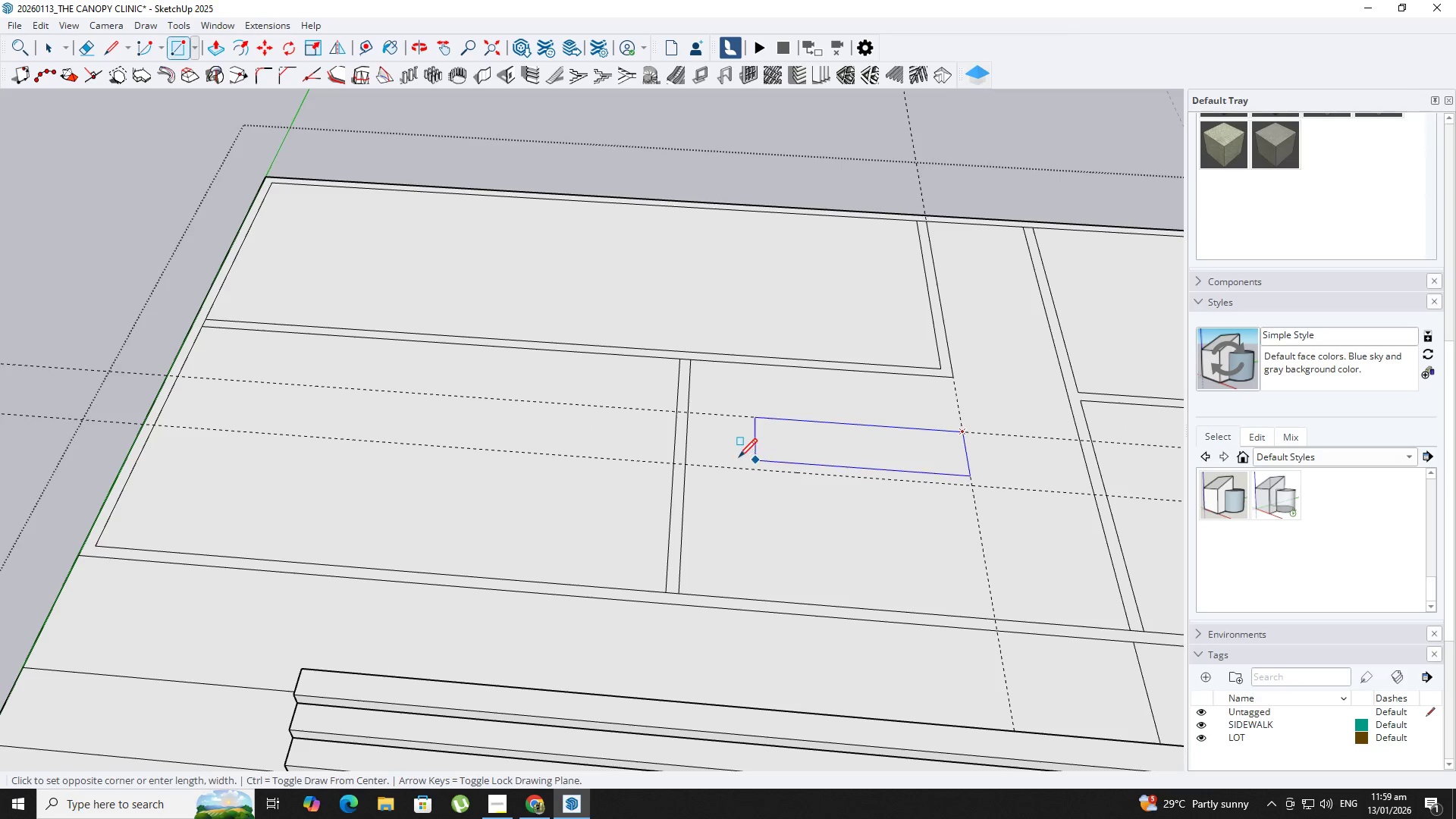 
left_click([690, 464])
 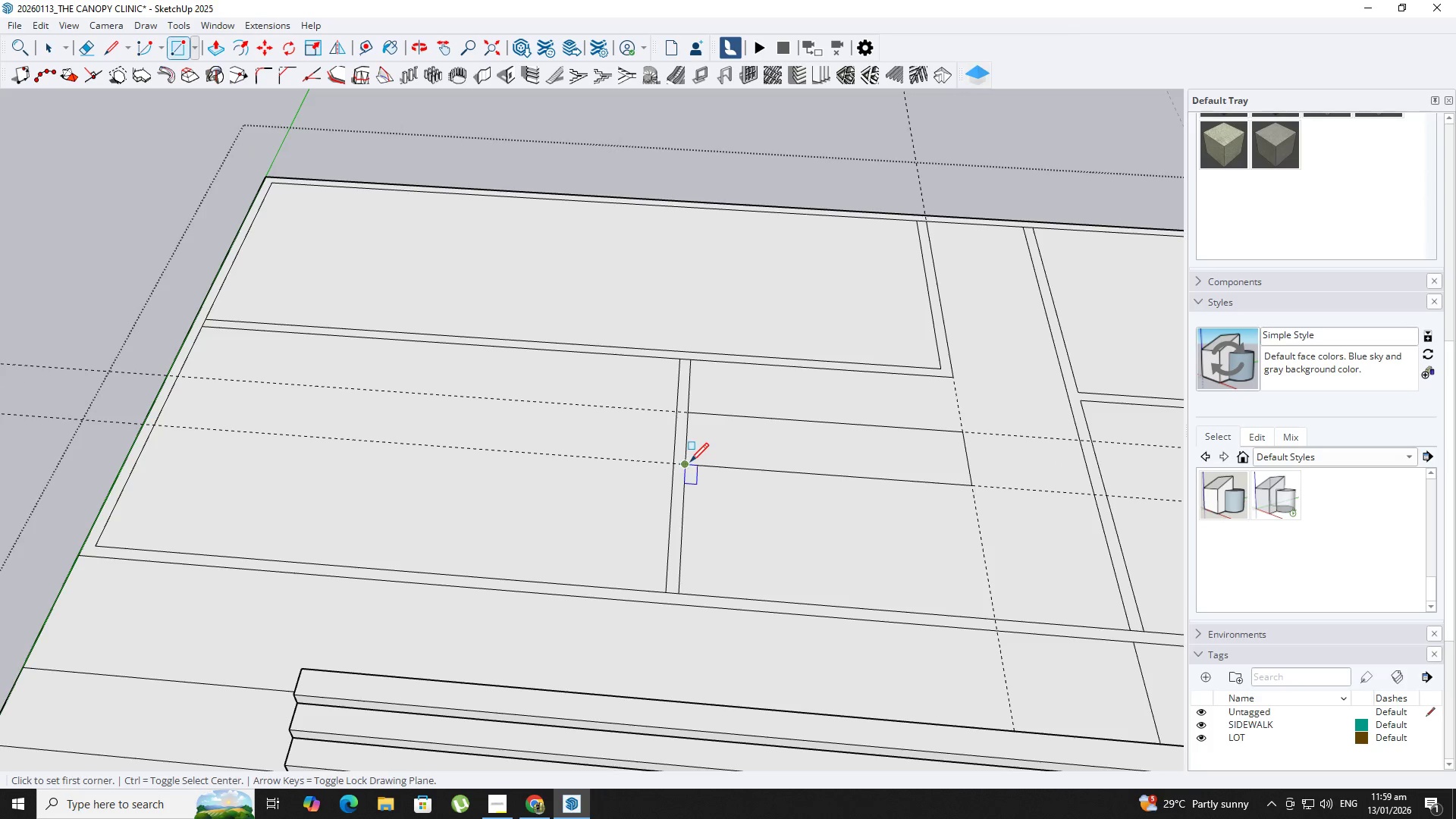 
scroll: coordinate [692, 465], scroll_direction: up, amount: 5.0
 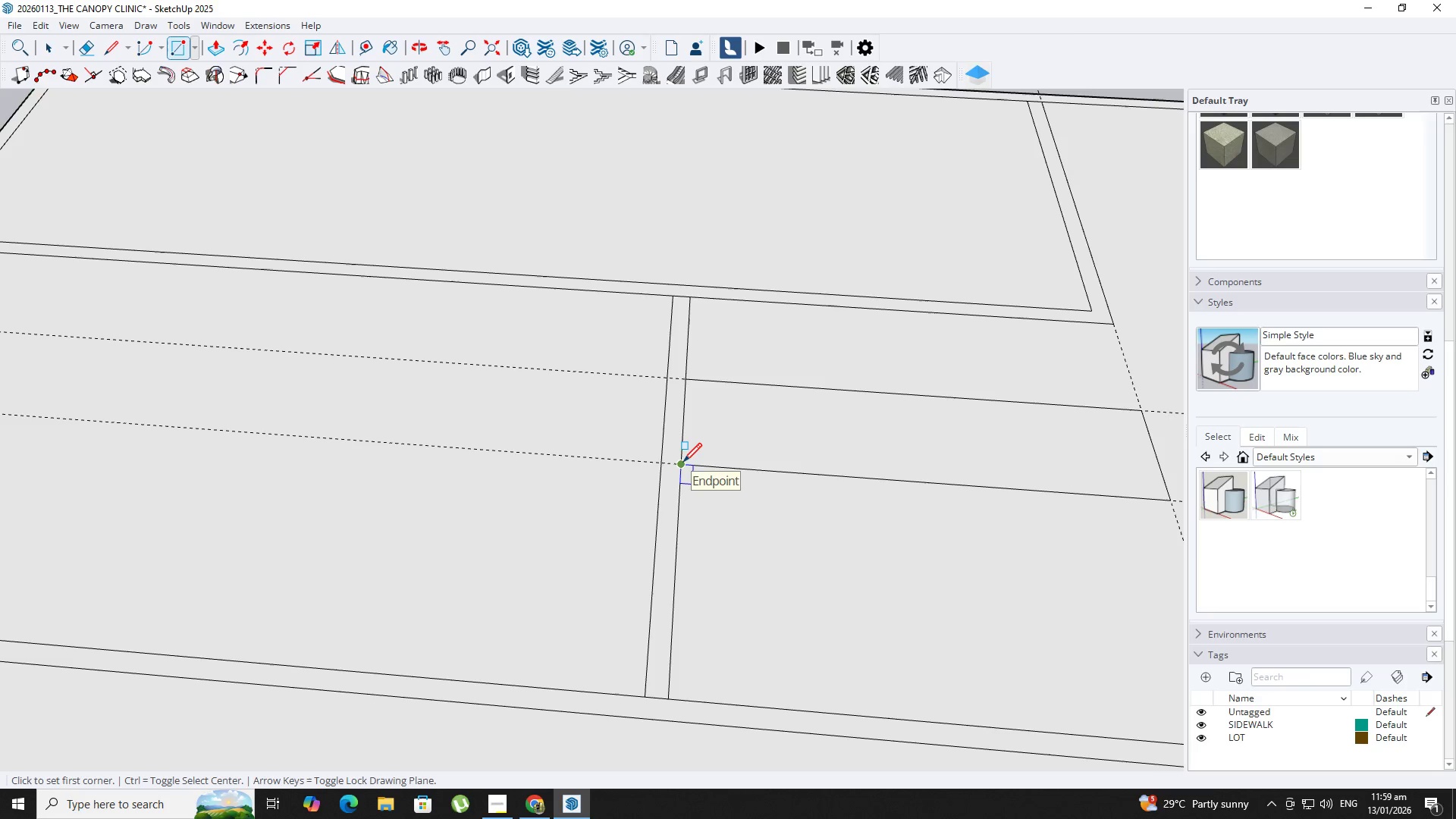 
key(L)
 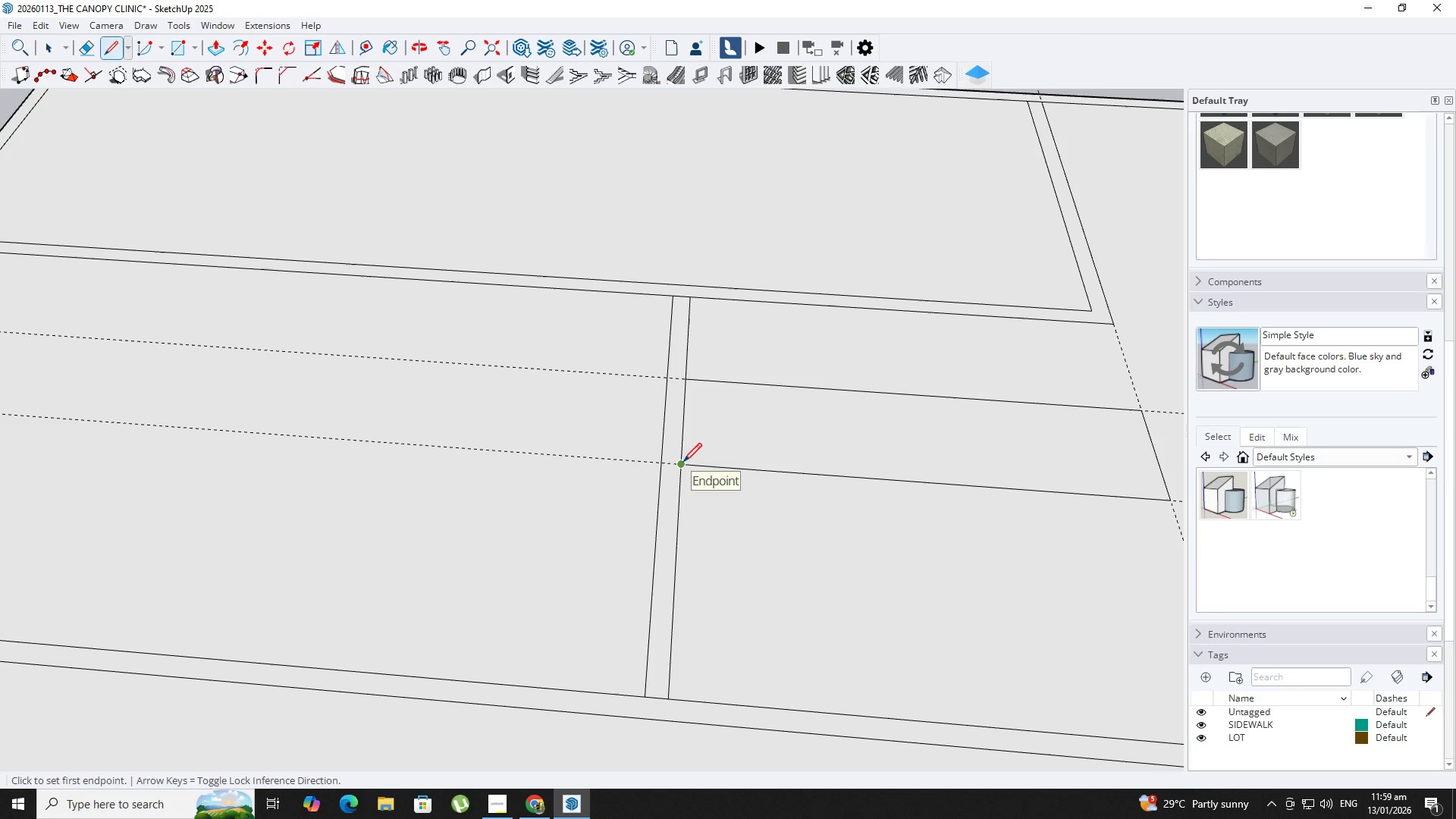 
left_click([683, 463])
 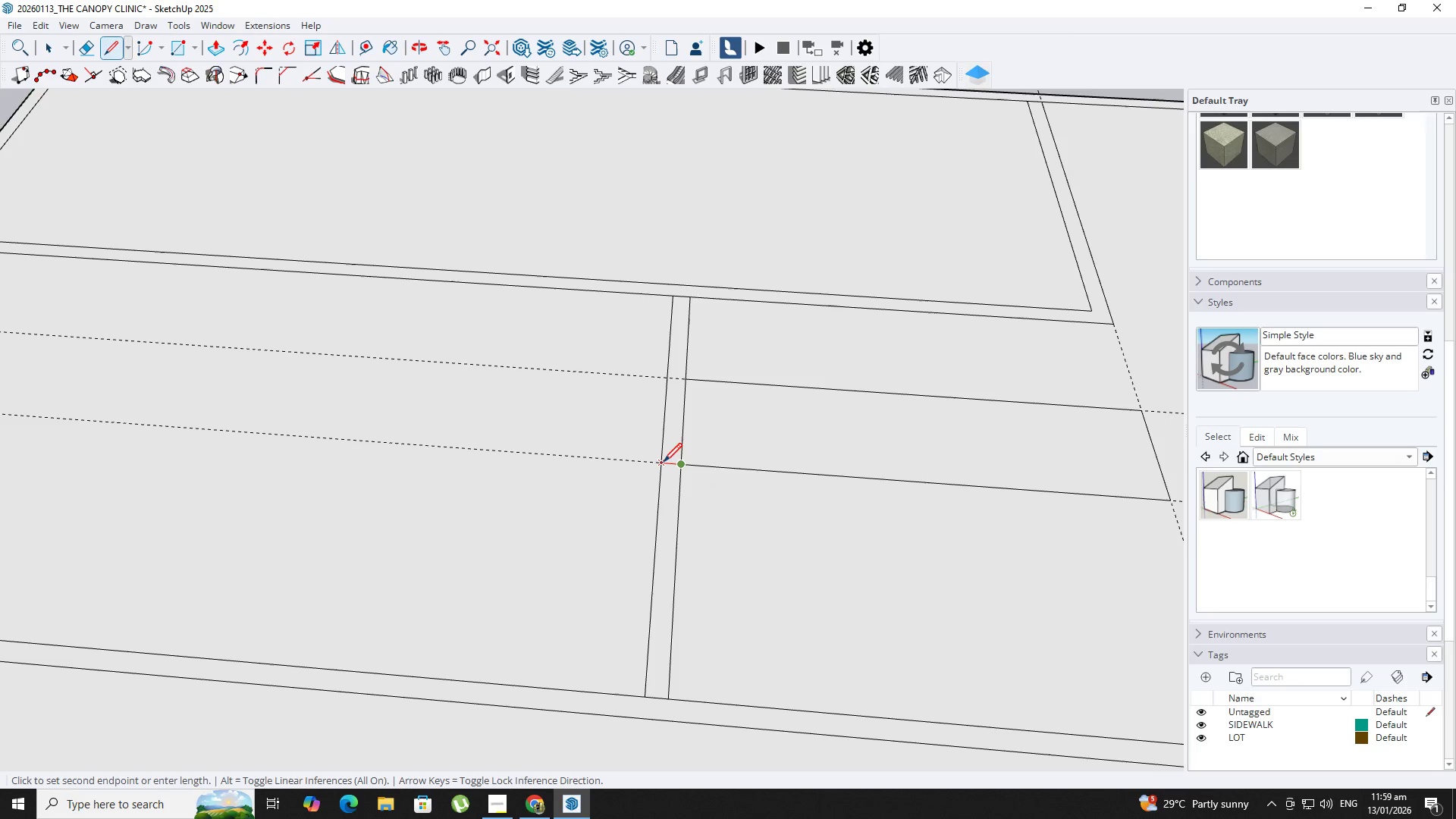 
left_click([664, 463])
 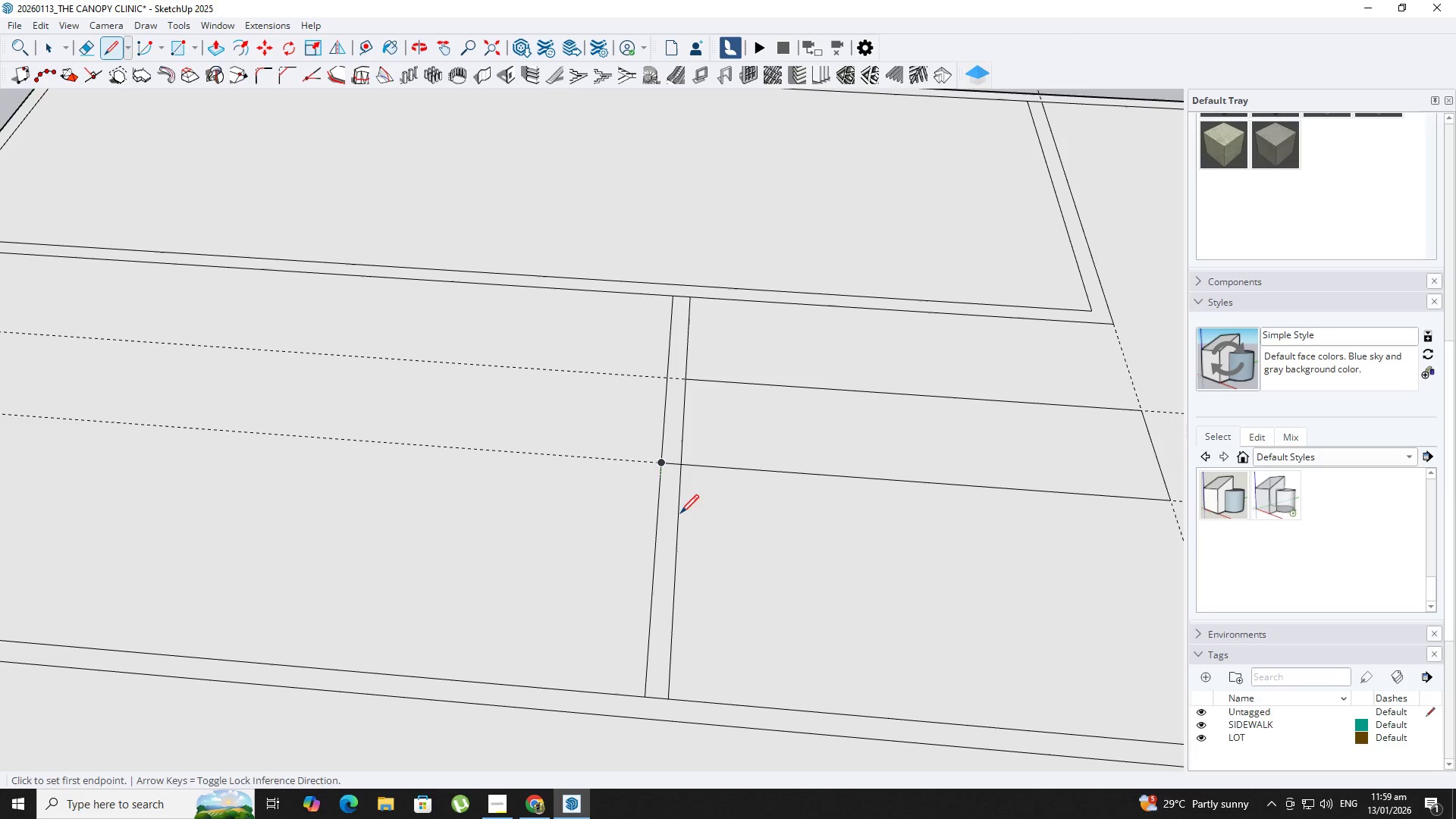 
key(E)
 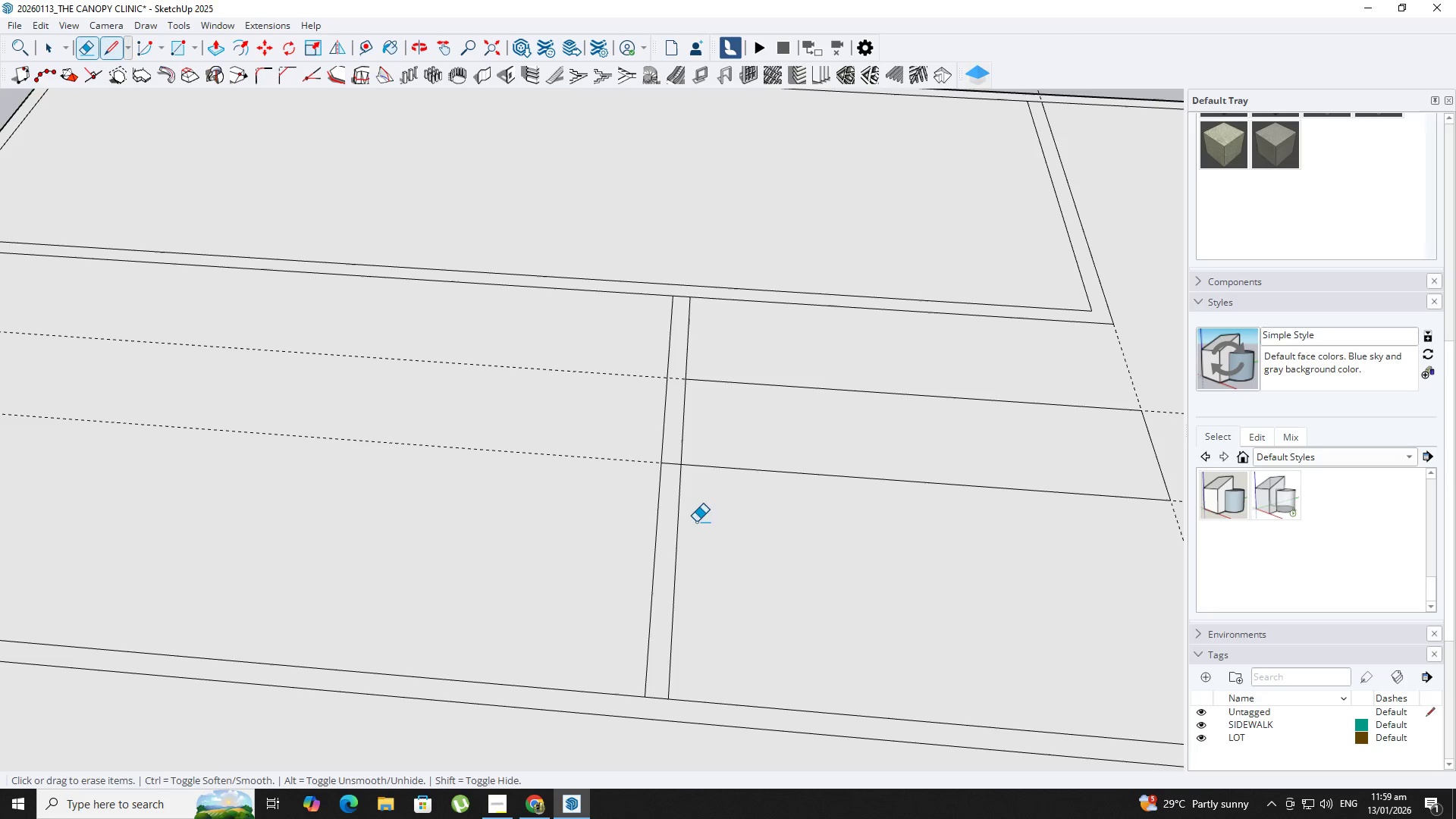 
left_click_drag(start_coordinate=[696, 522], to_coordinate=[645, 513])
 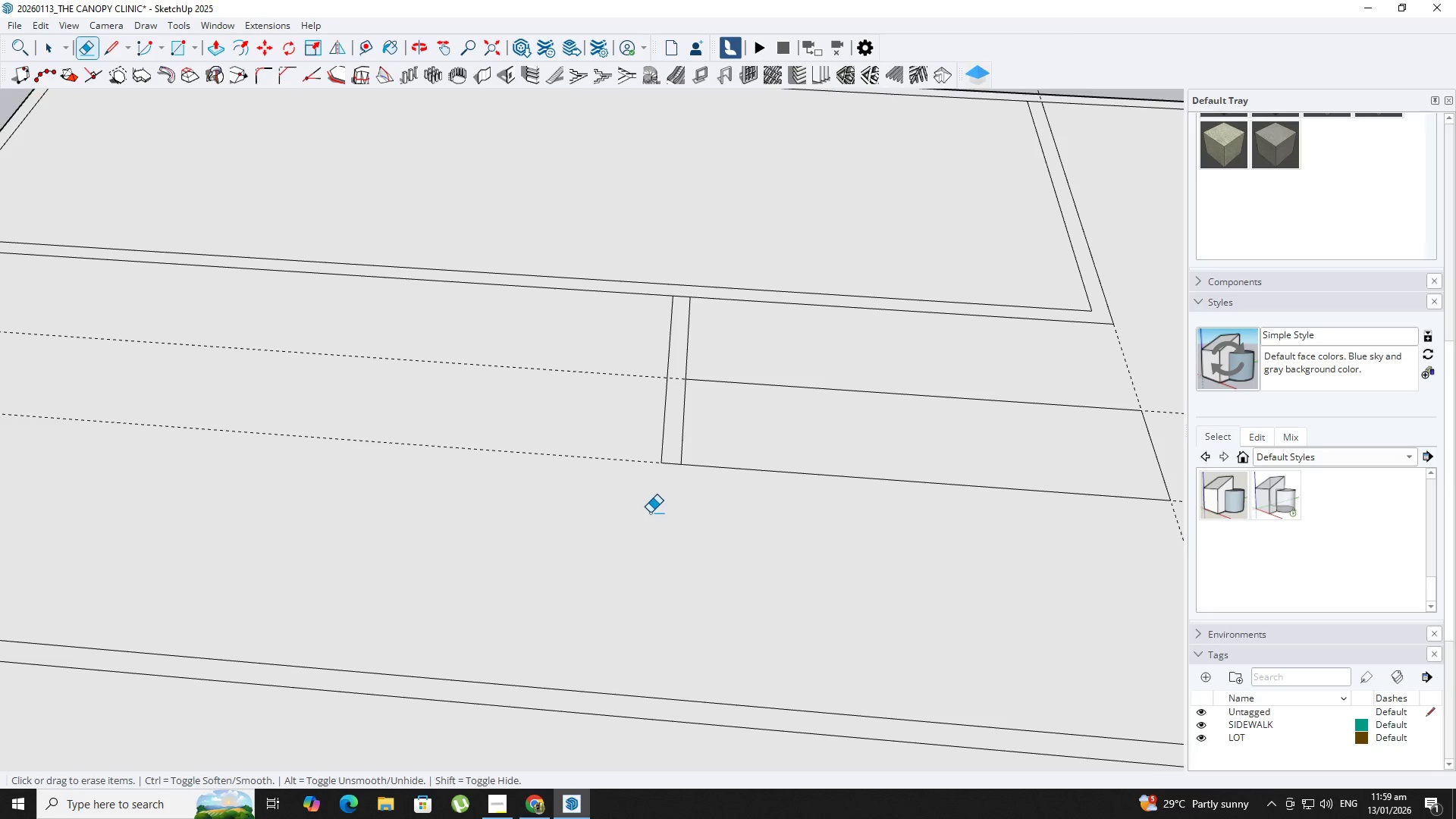 
key(Space)
 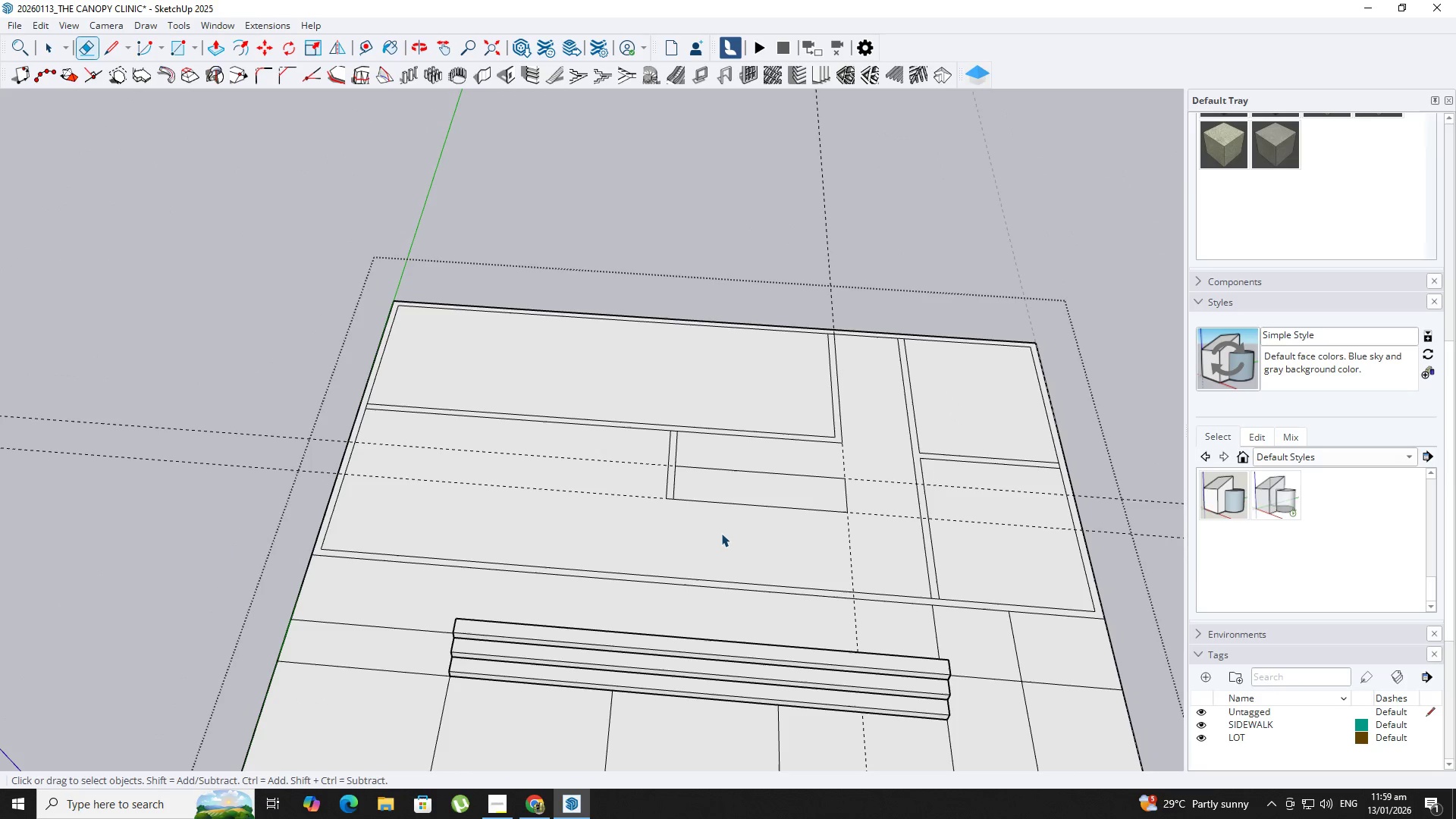 
left_click([723, 534])
 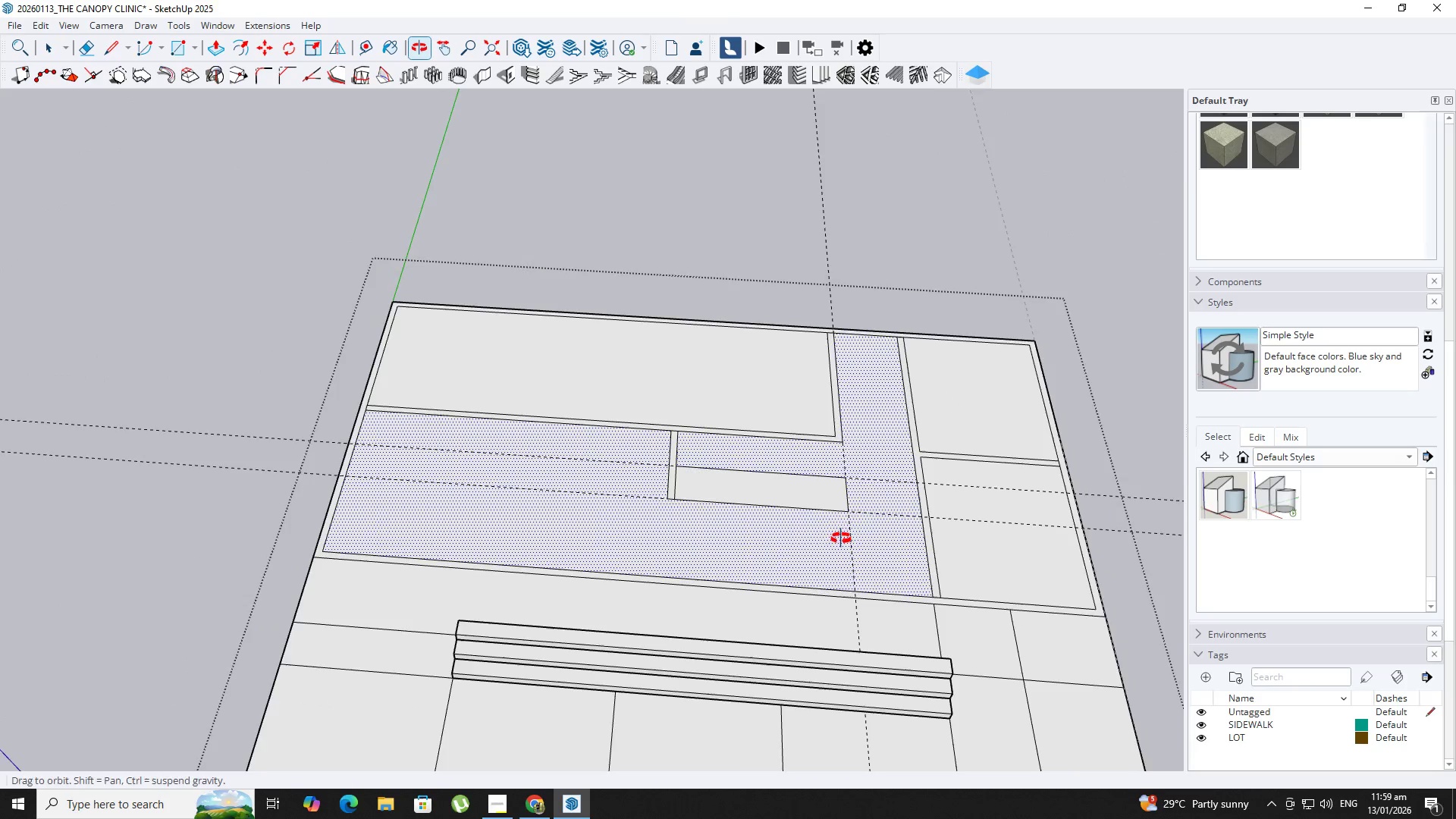 
scroll: coordinate [678, 521], scroll_direction: down, amount: 11.0
 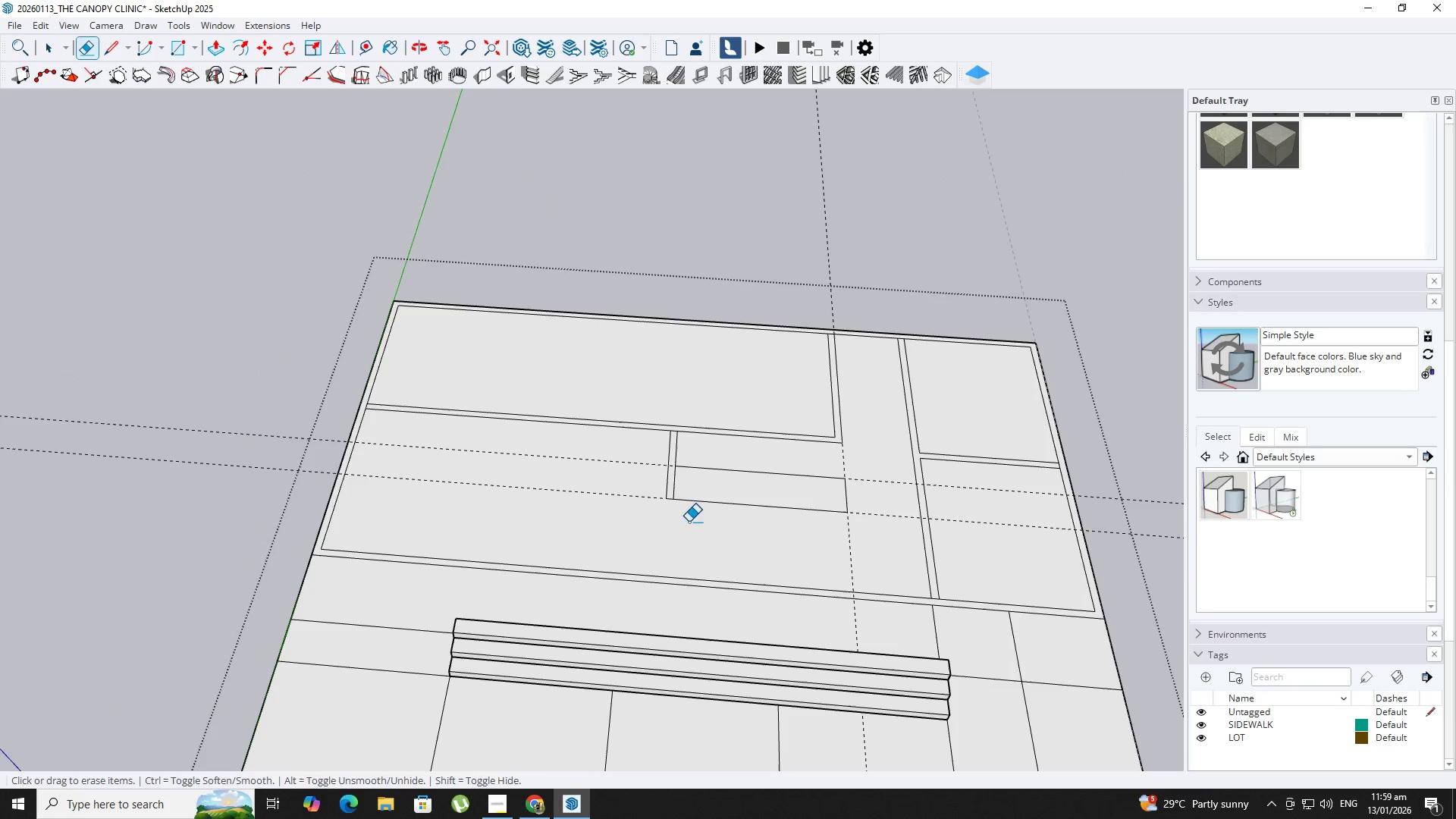 
scroll: coordinate [854, 516], scroll_direction: up, amount: 4.0
 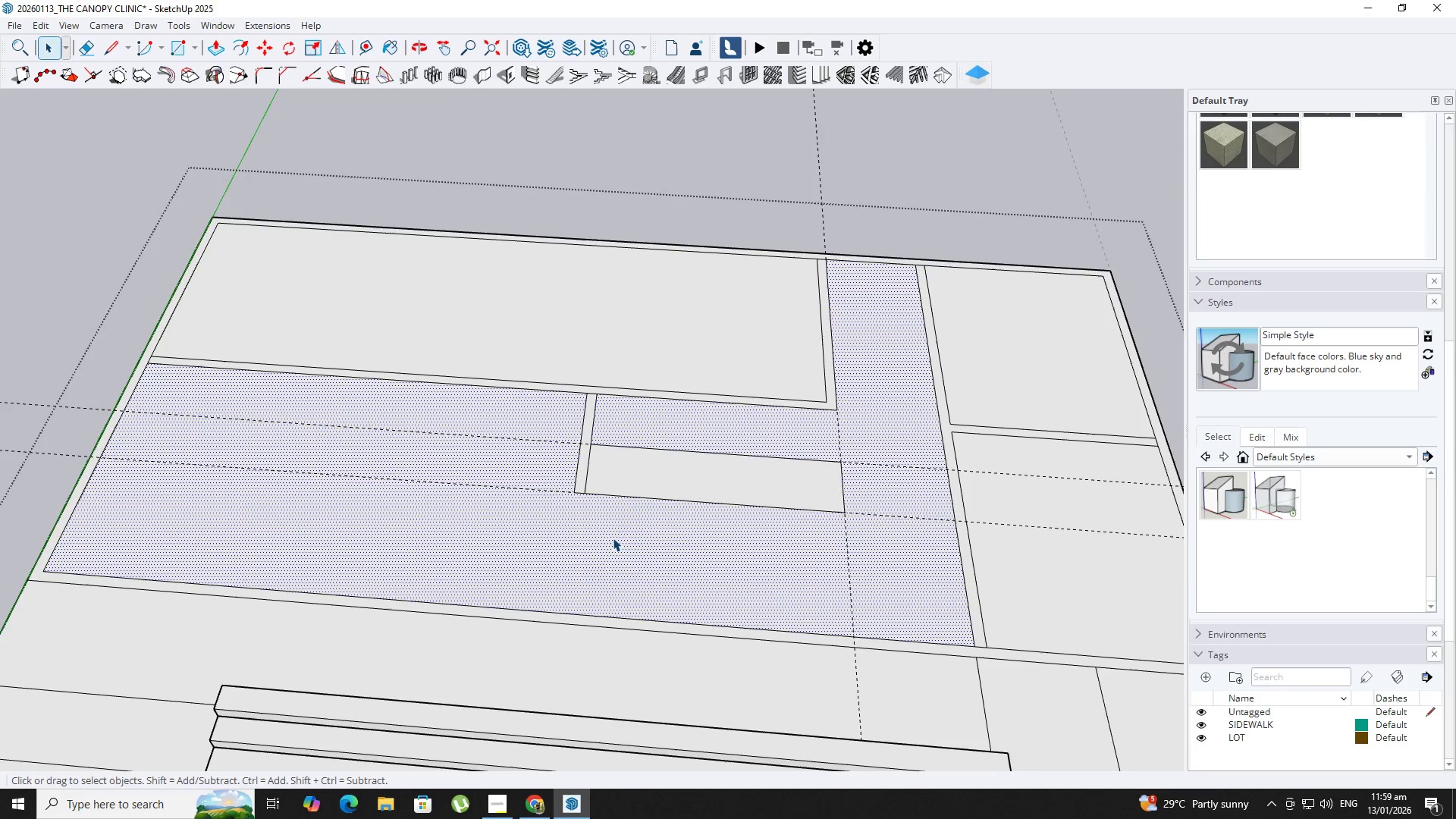 
middle_click([655, 542])
 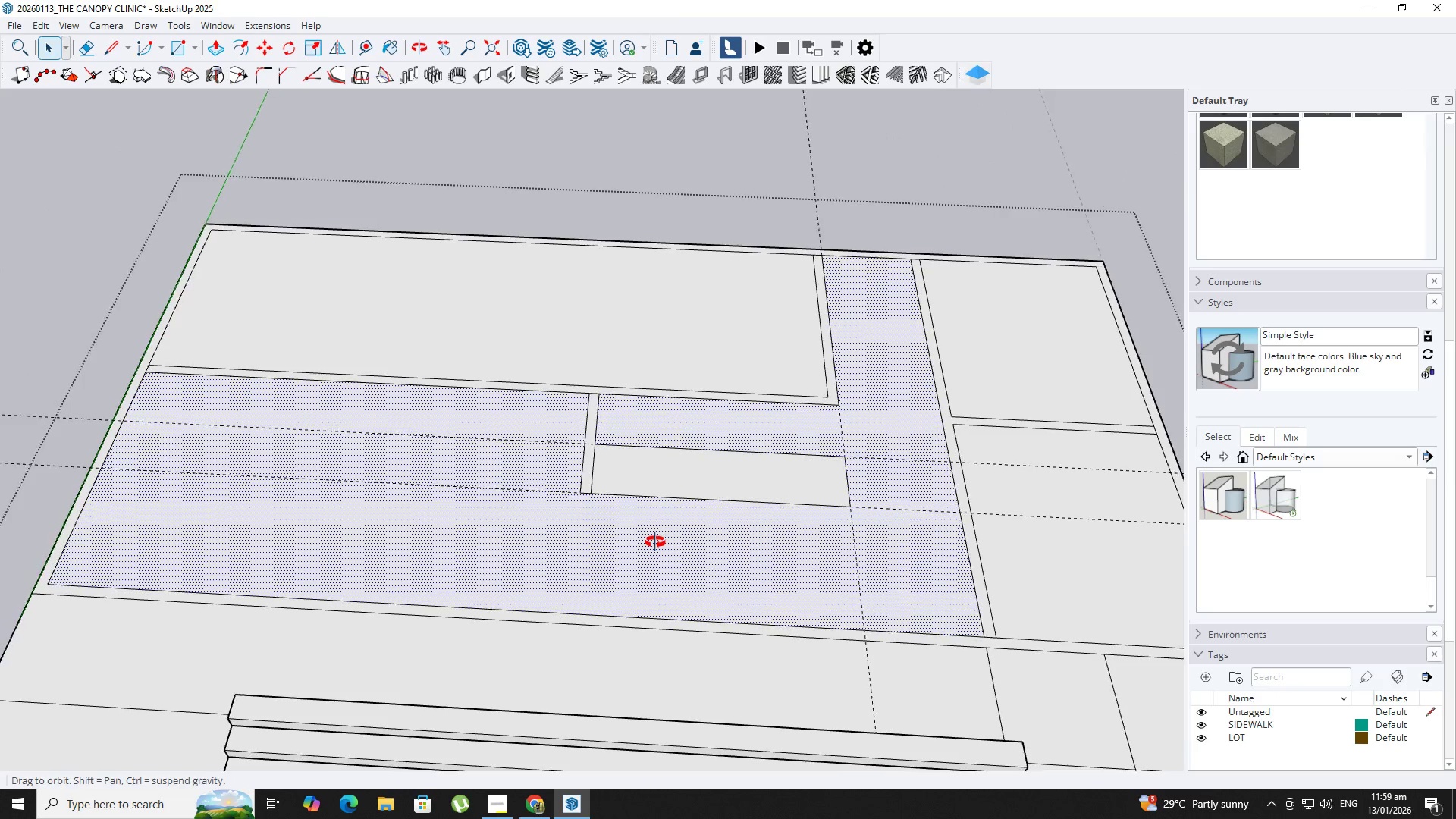 
scroll: coordinate [643, 537], scroll_direction: down, amount: 6.0
 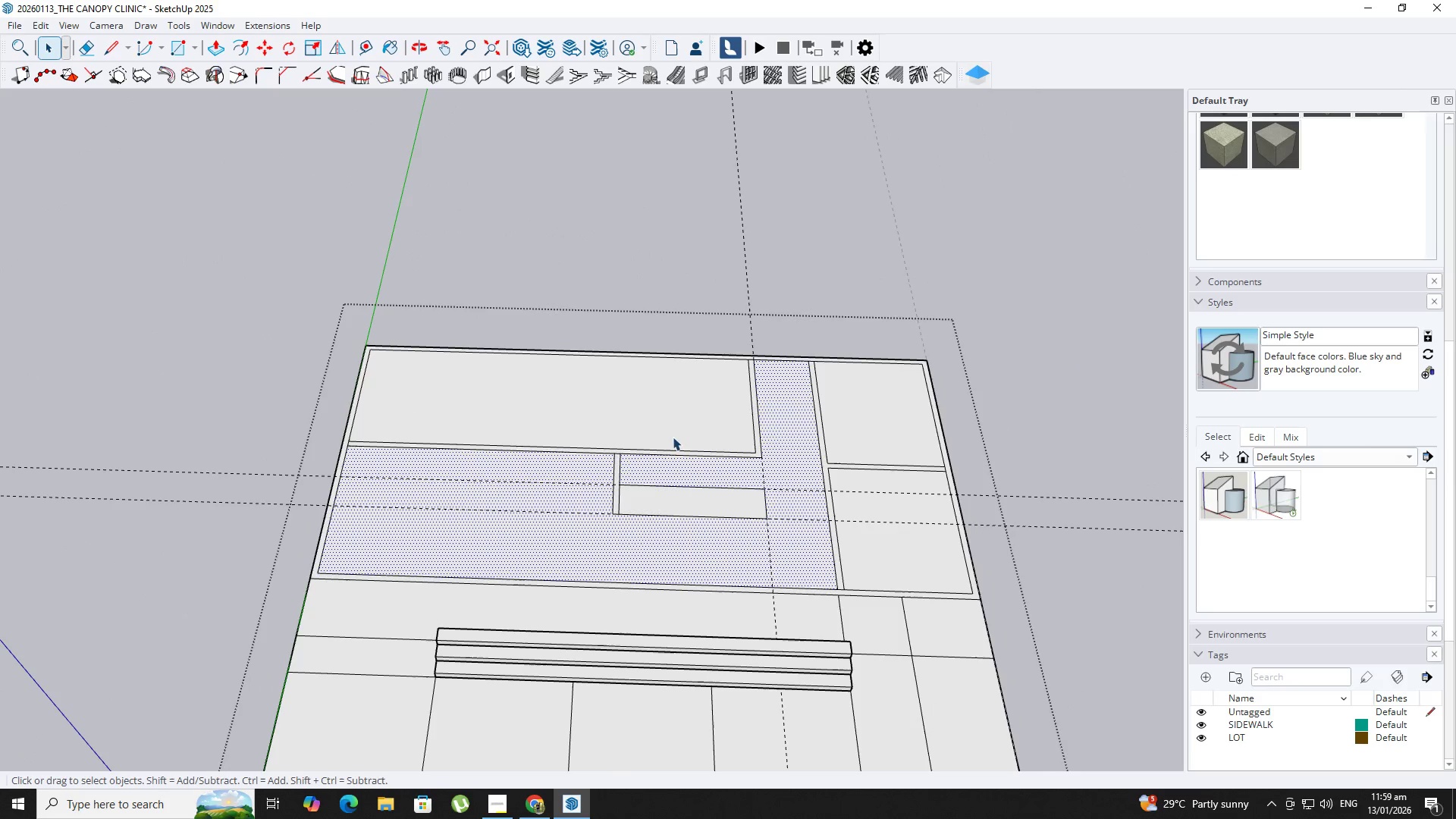 
hold_key(key=ShiftLeft, duration=0.31)
 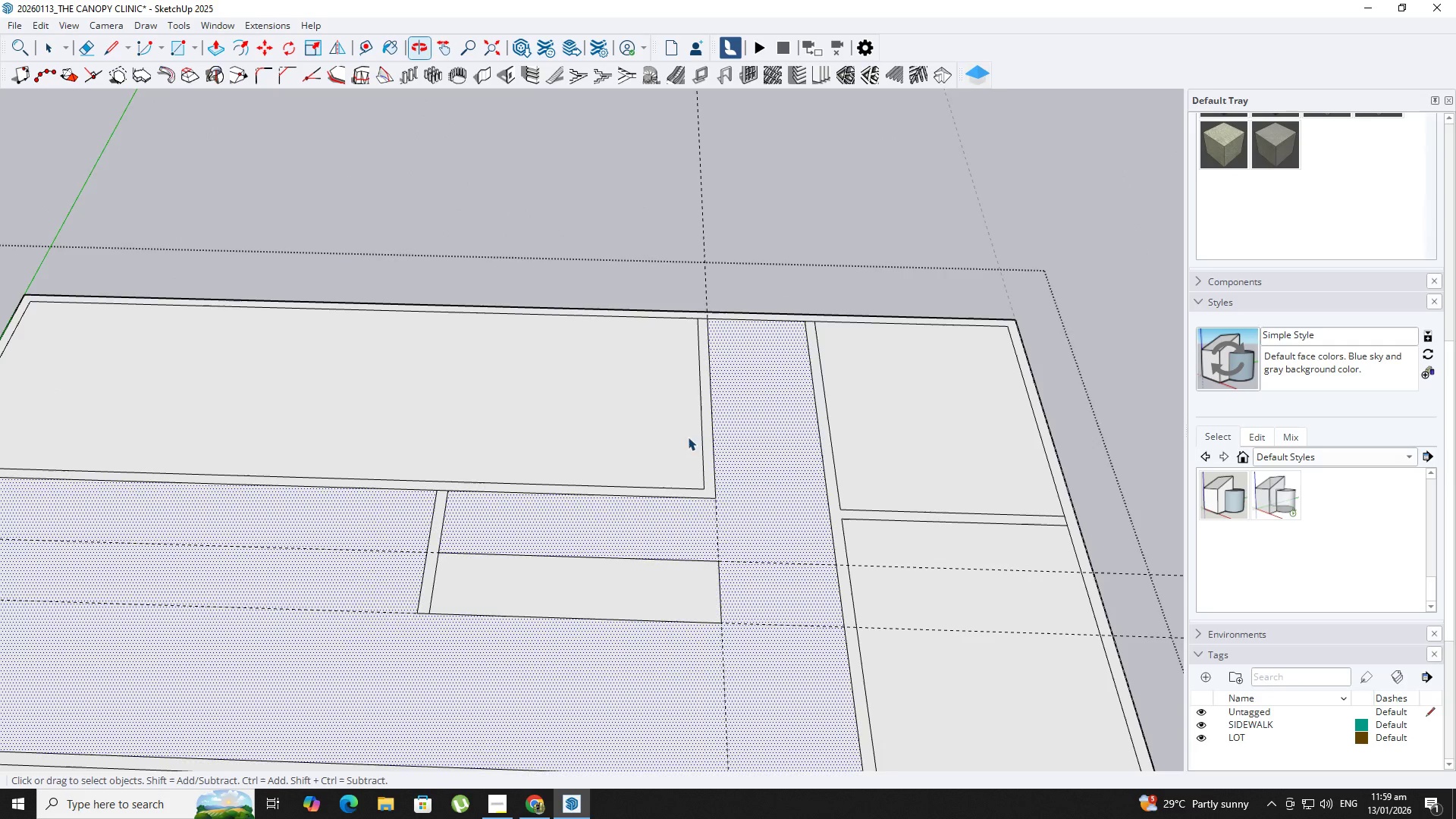 
scroll: coordinate [711, 445], scroll_direction: up, amount: 10.0
 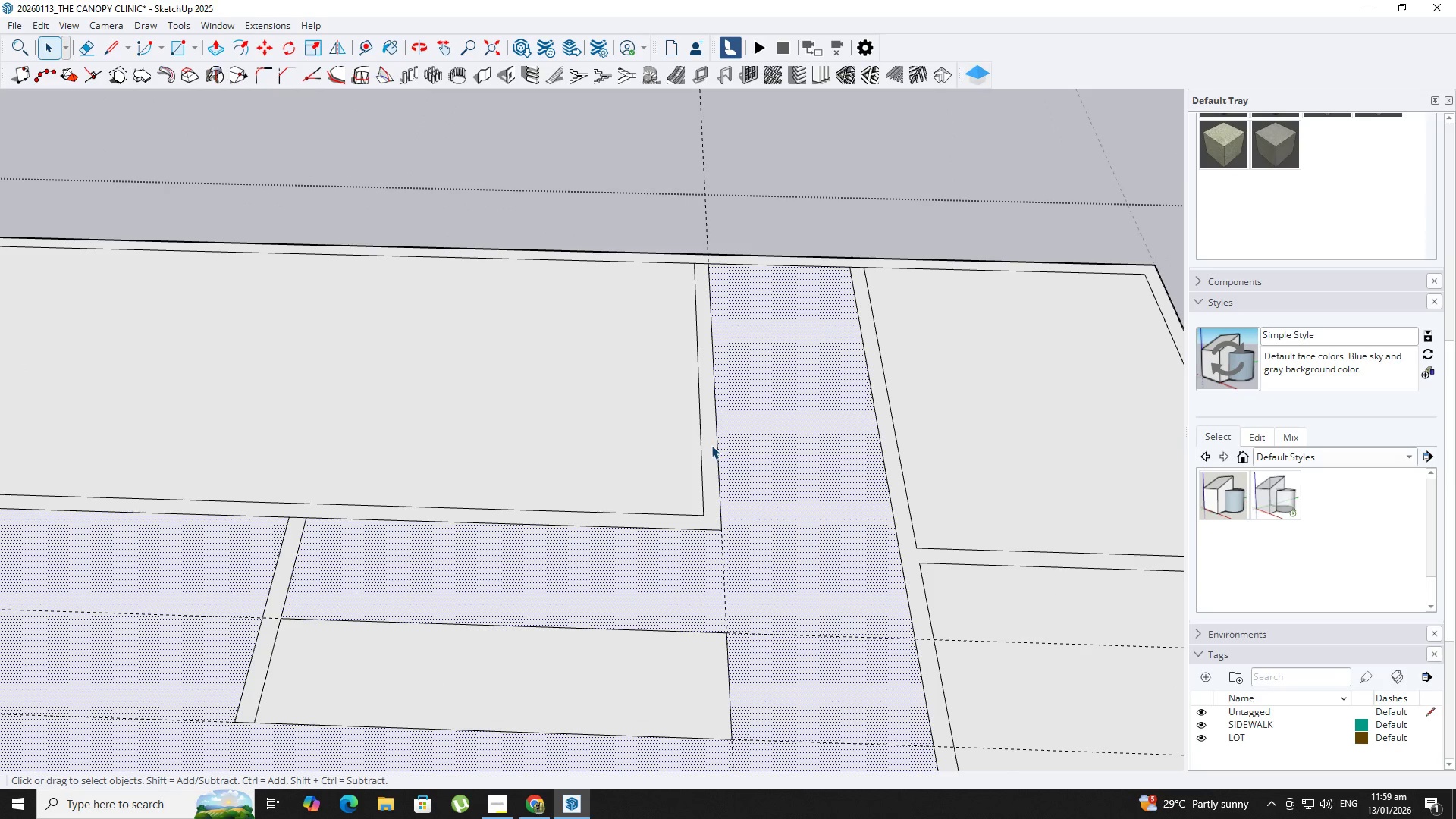 
key(T)
 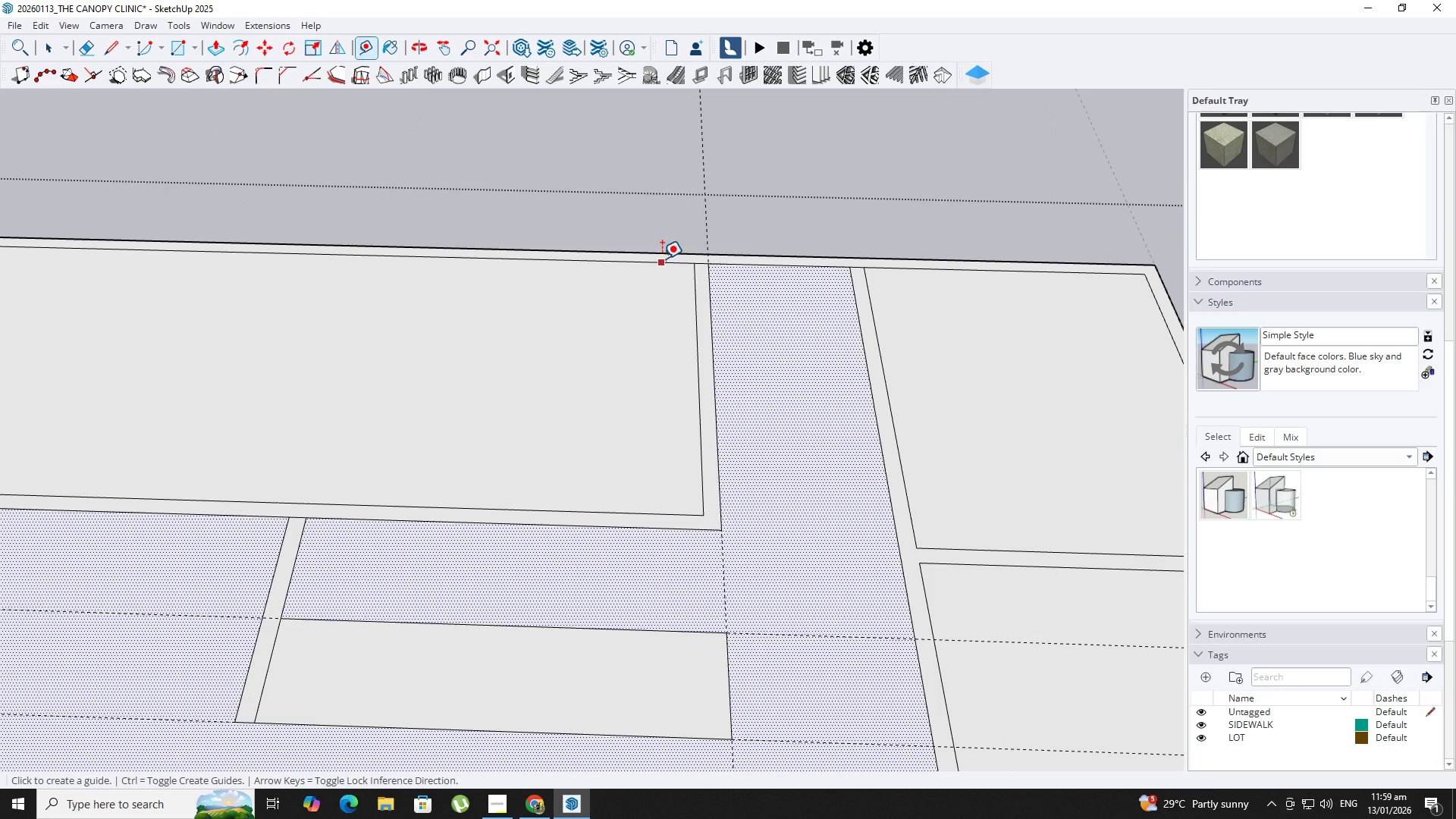 
left_click([662, 259])
 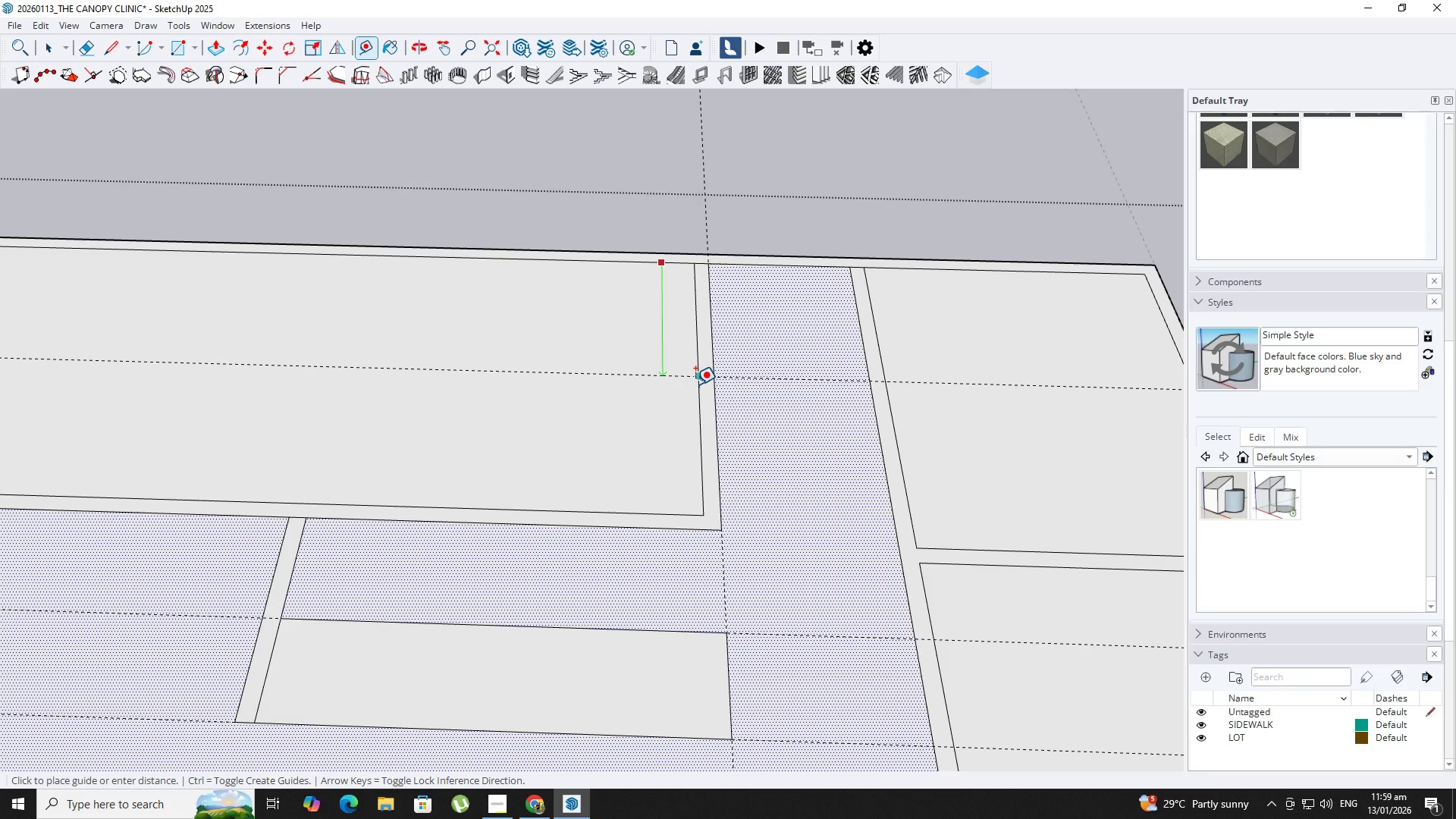 
left_click([694, 381])
 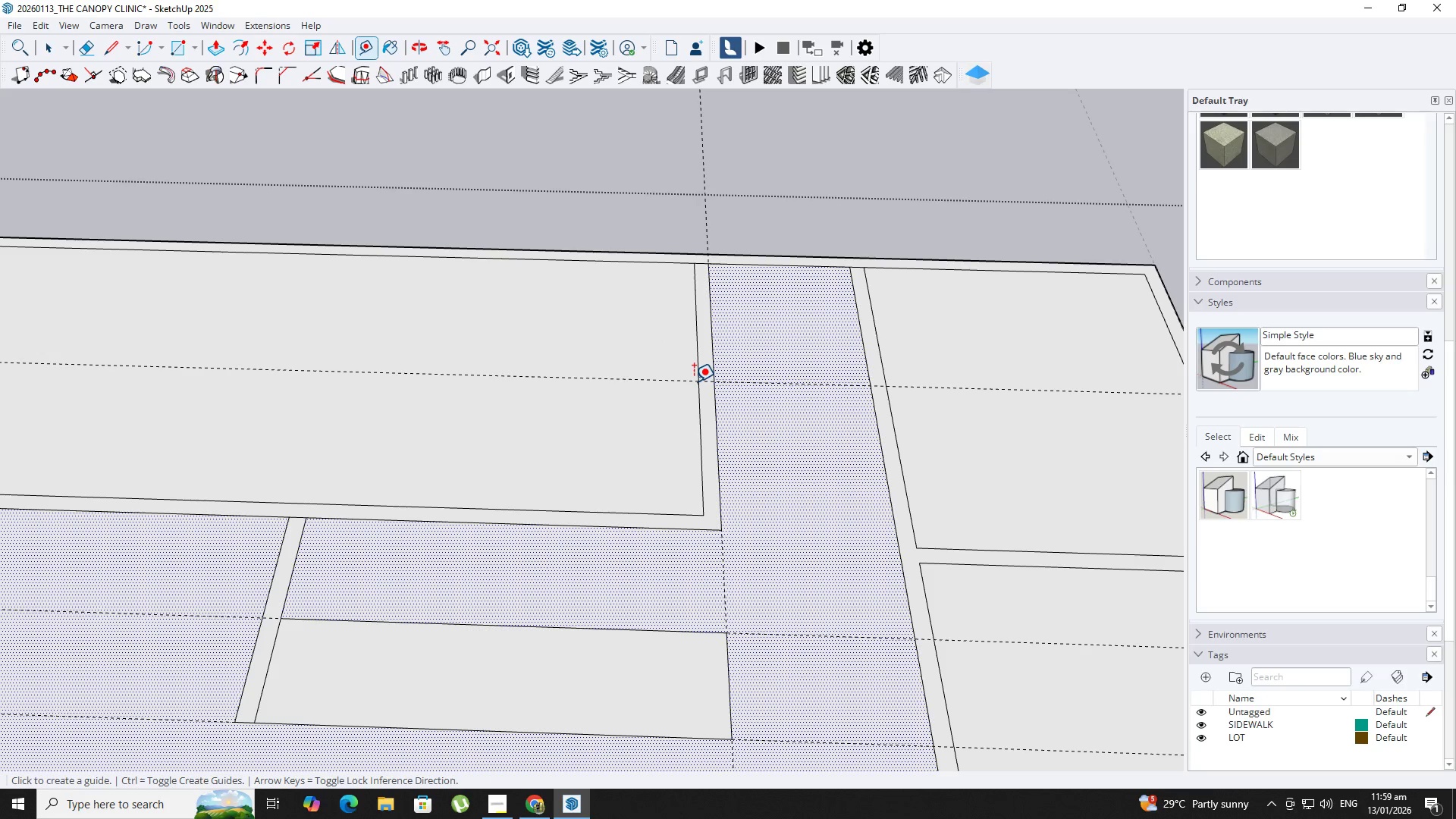 
key(Control+Z)
 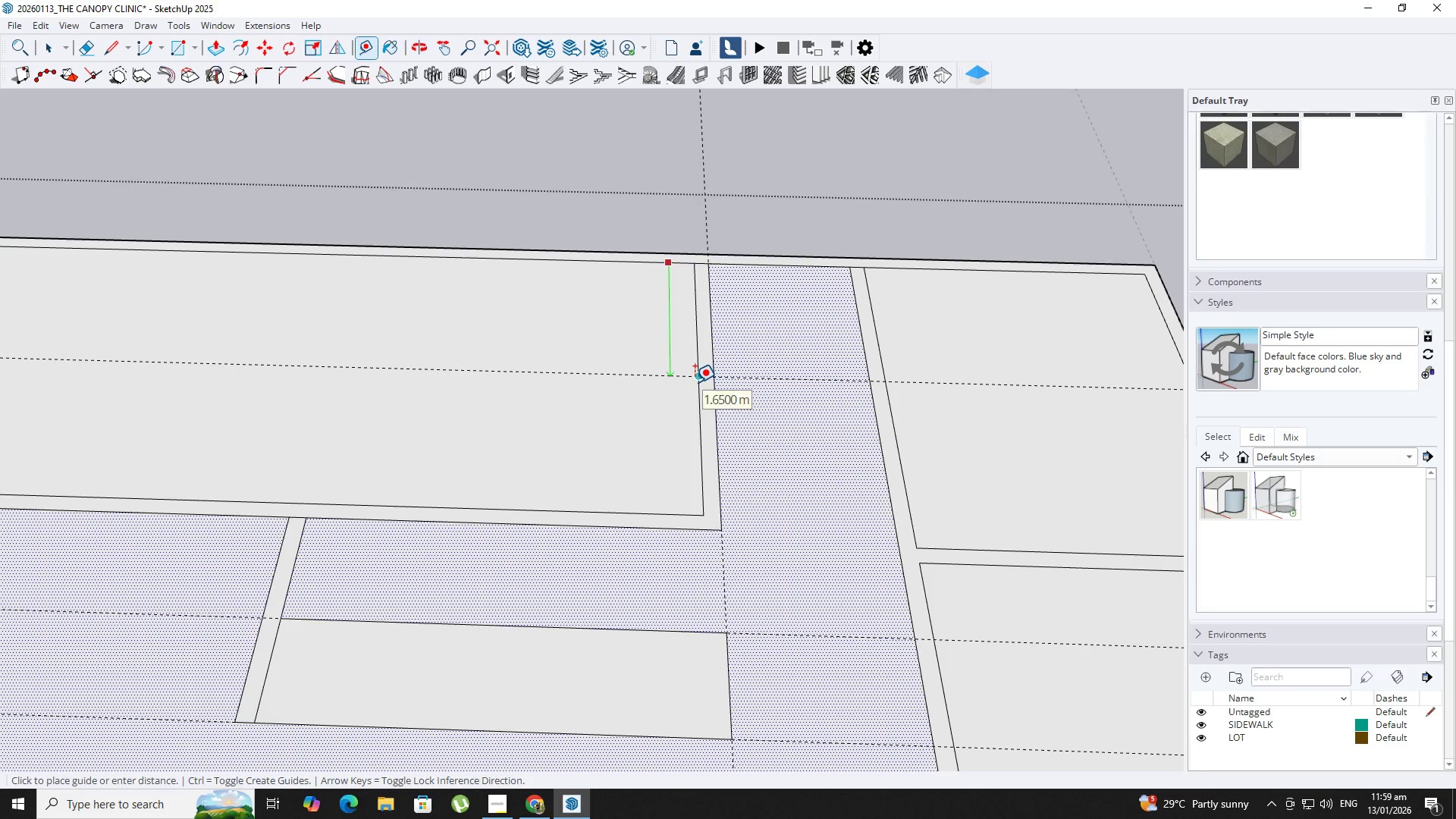 
double_click([664, 372])
 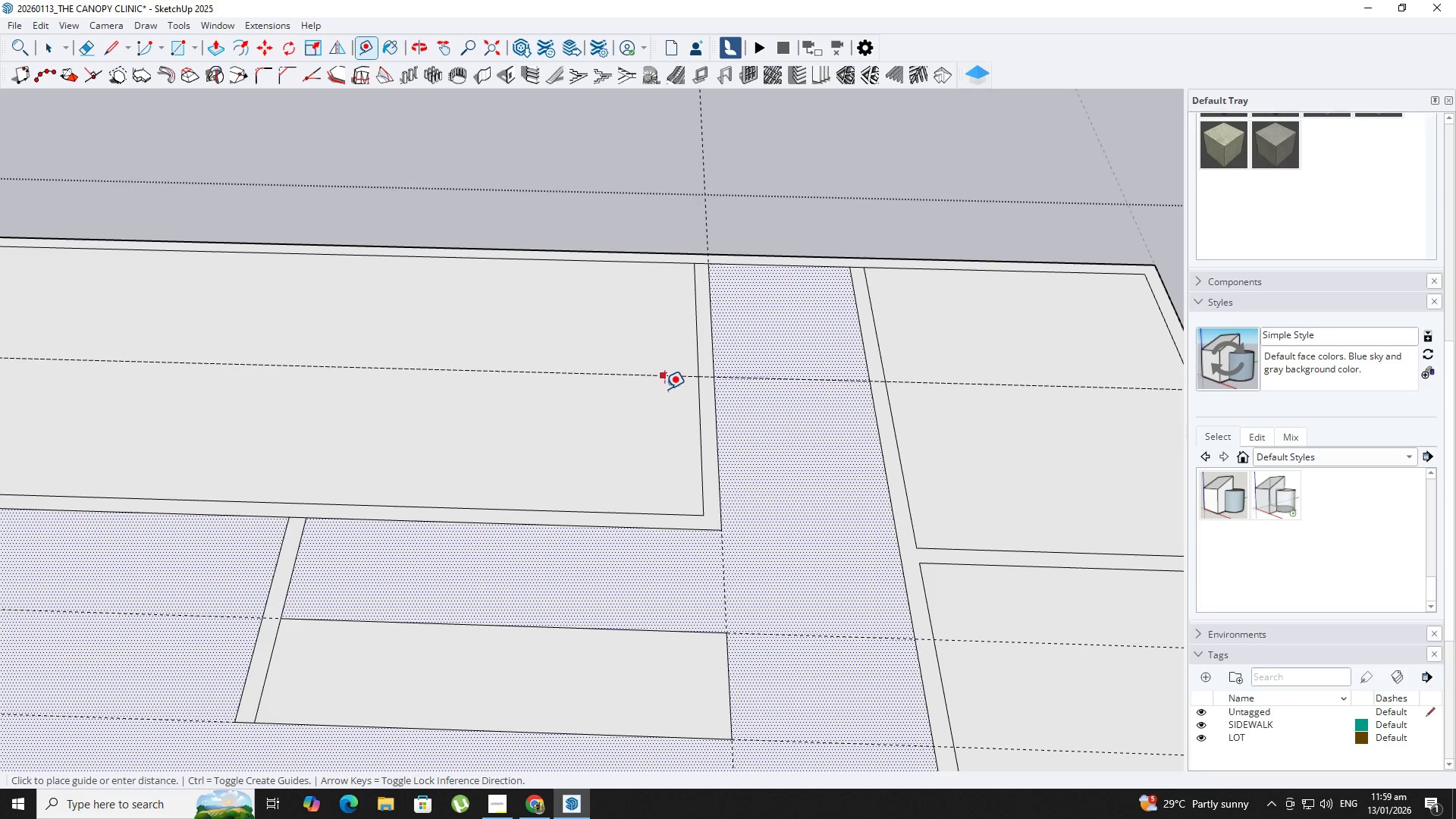 
scroll: coordinate [667, 440], scroll_direction: down, amount: 16.0
 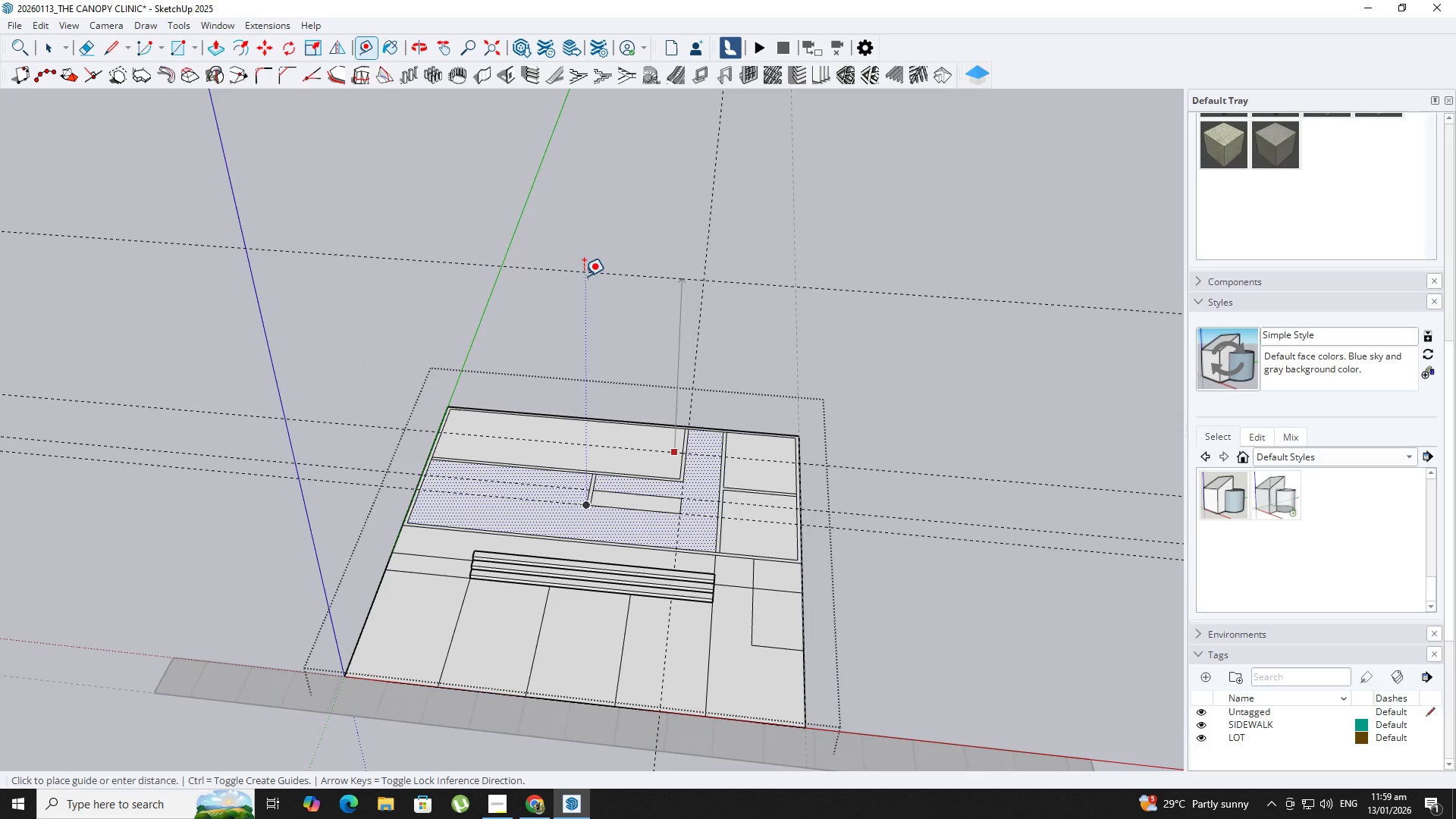 
scroll: coordinate [670, 465], scroll_direction: up, amount: 9.0
 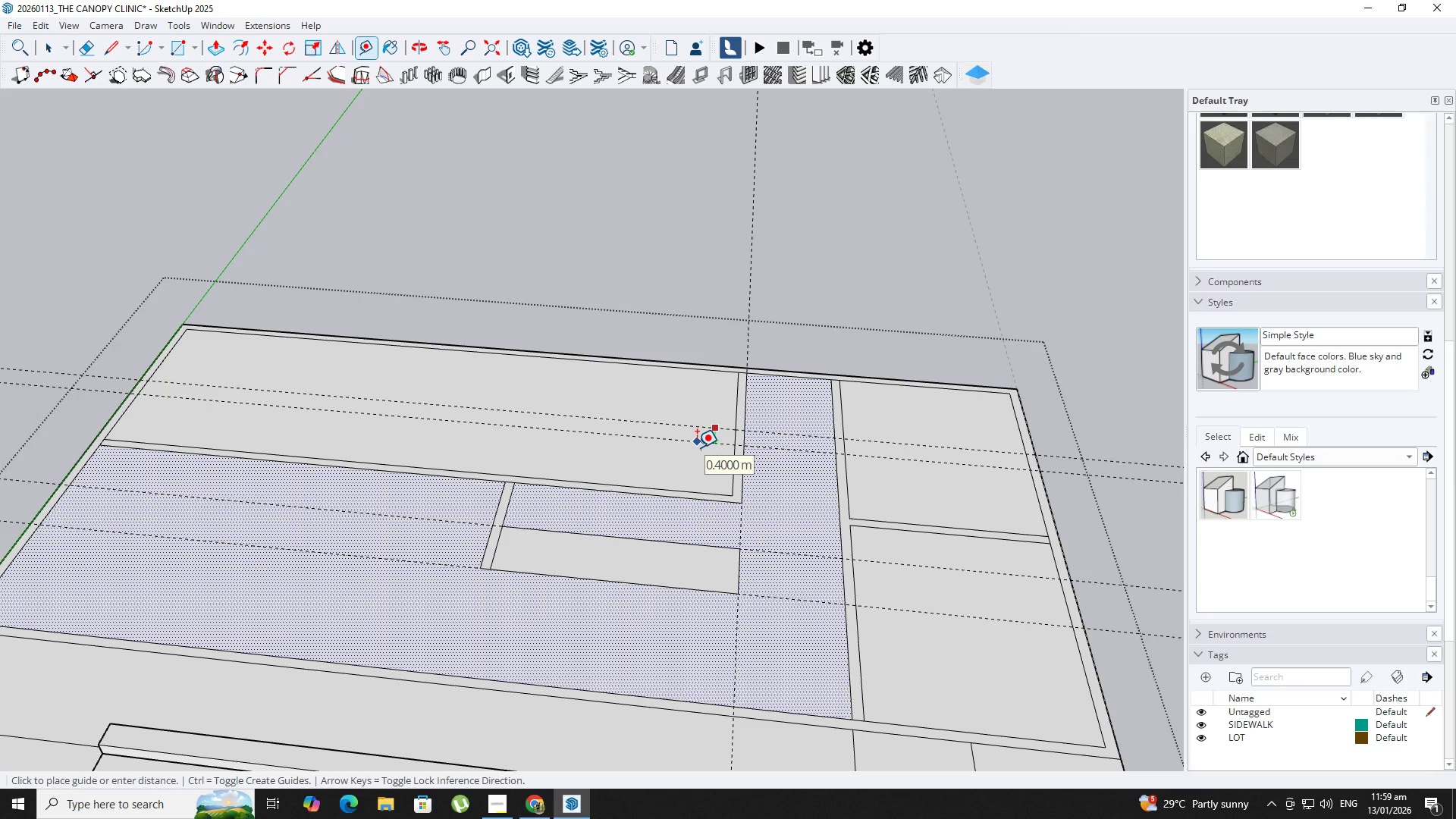 
key(Numpad1)
 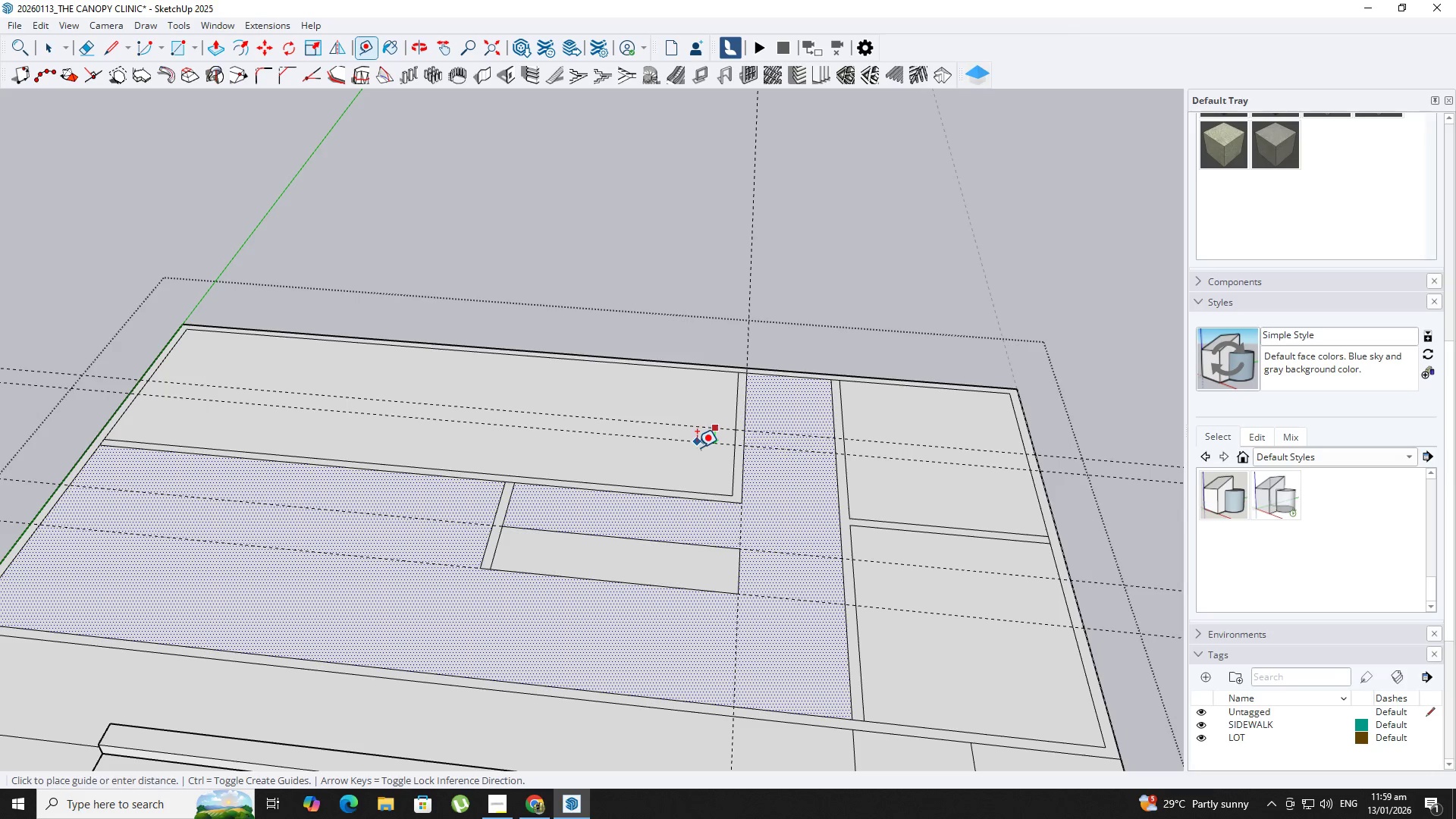 
key(NumpadEnter)
 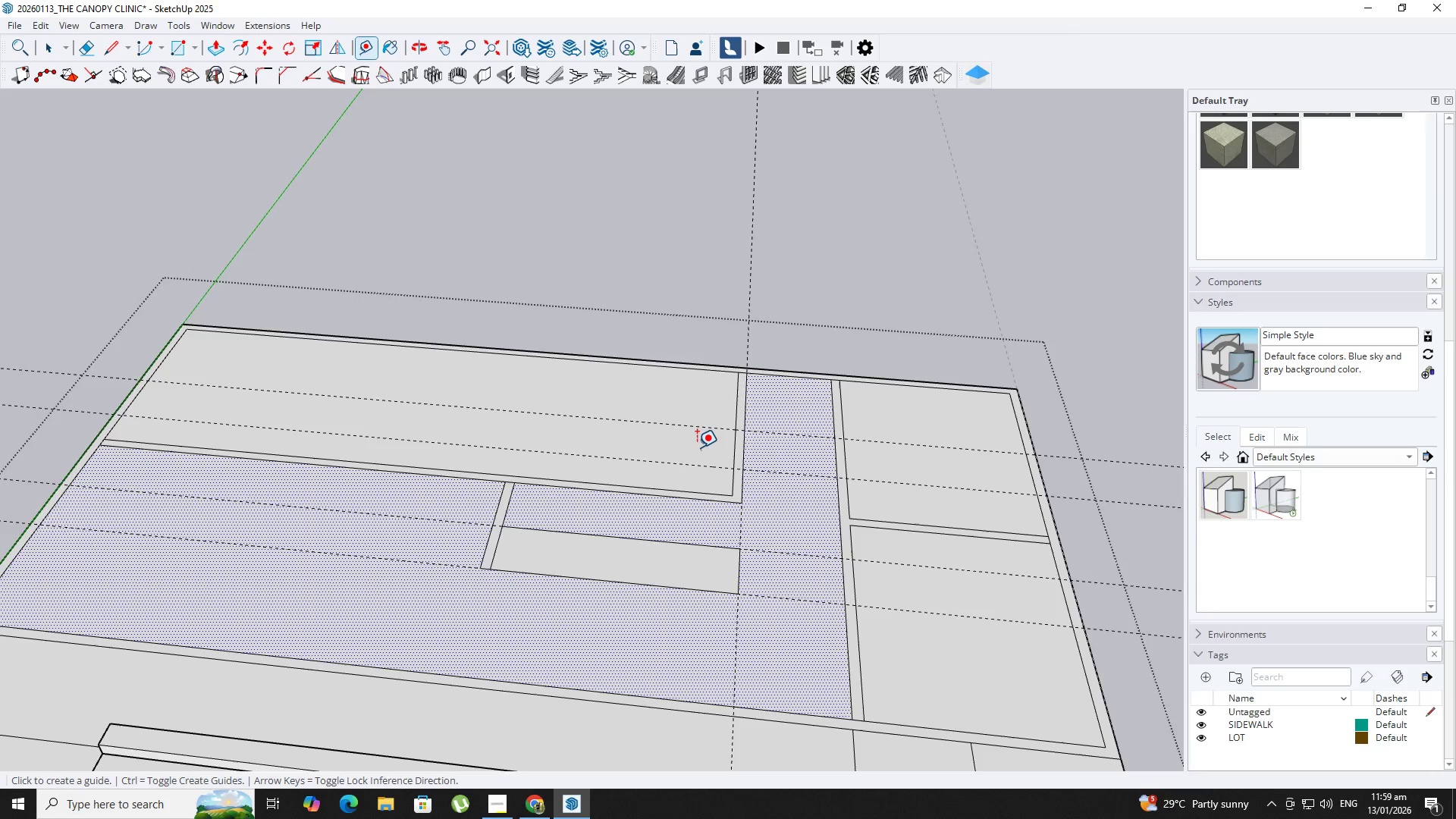 
scroll: coordinate [698, 442], scroll_direction: up, amount: 3.0
 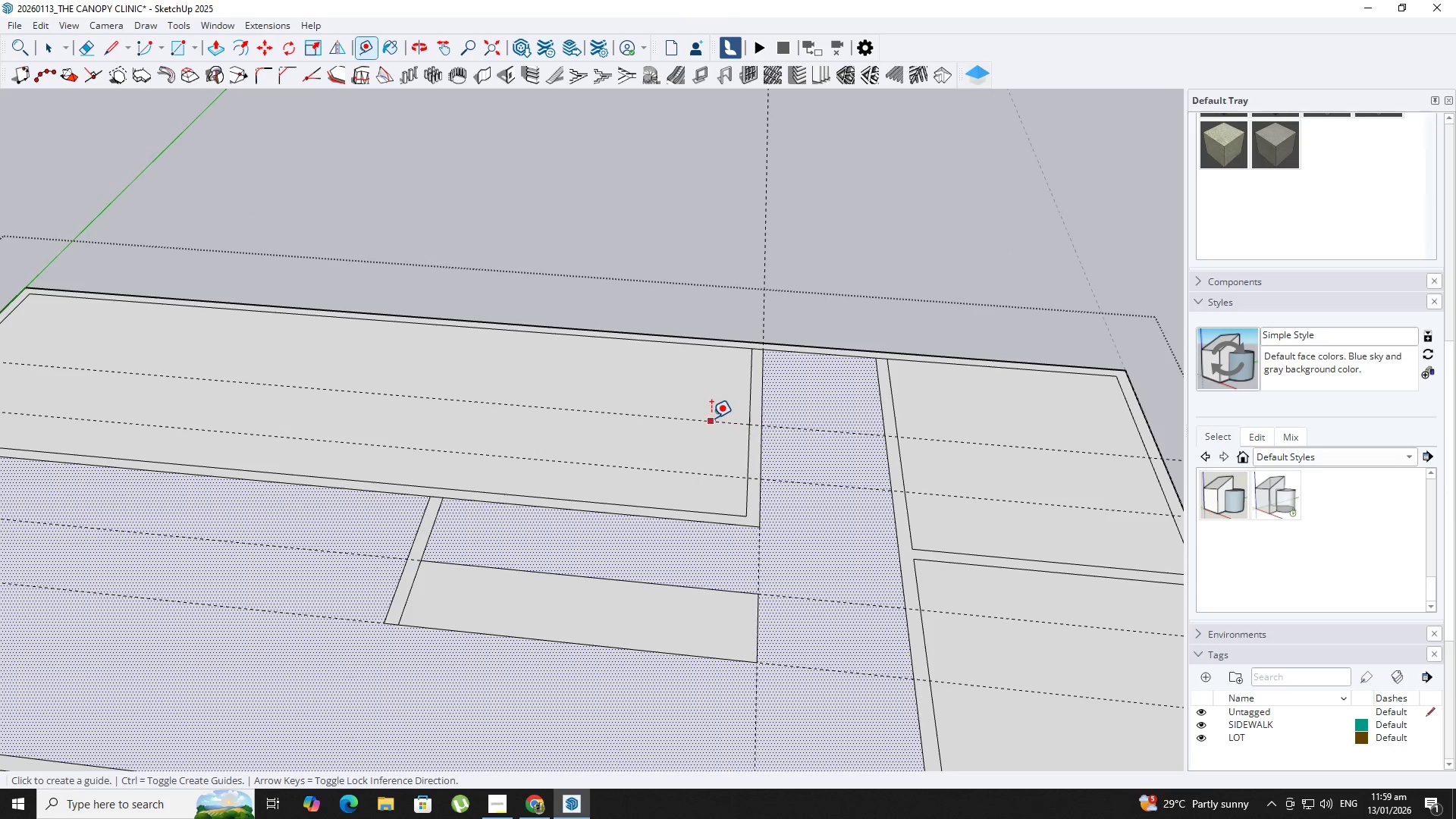 
left_click([713, 419])
 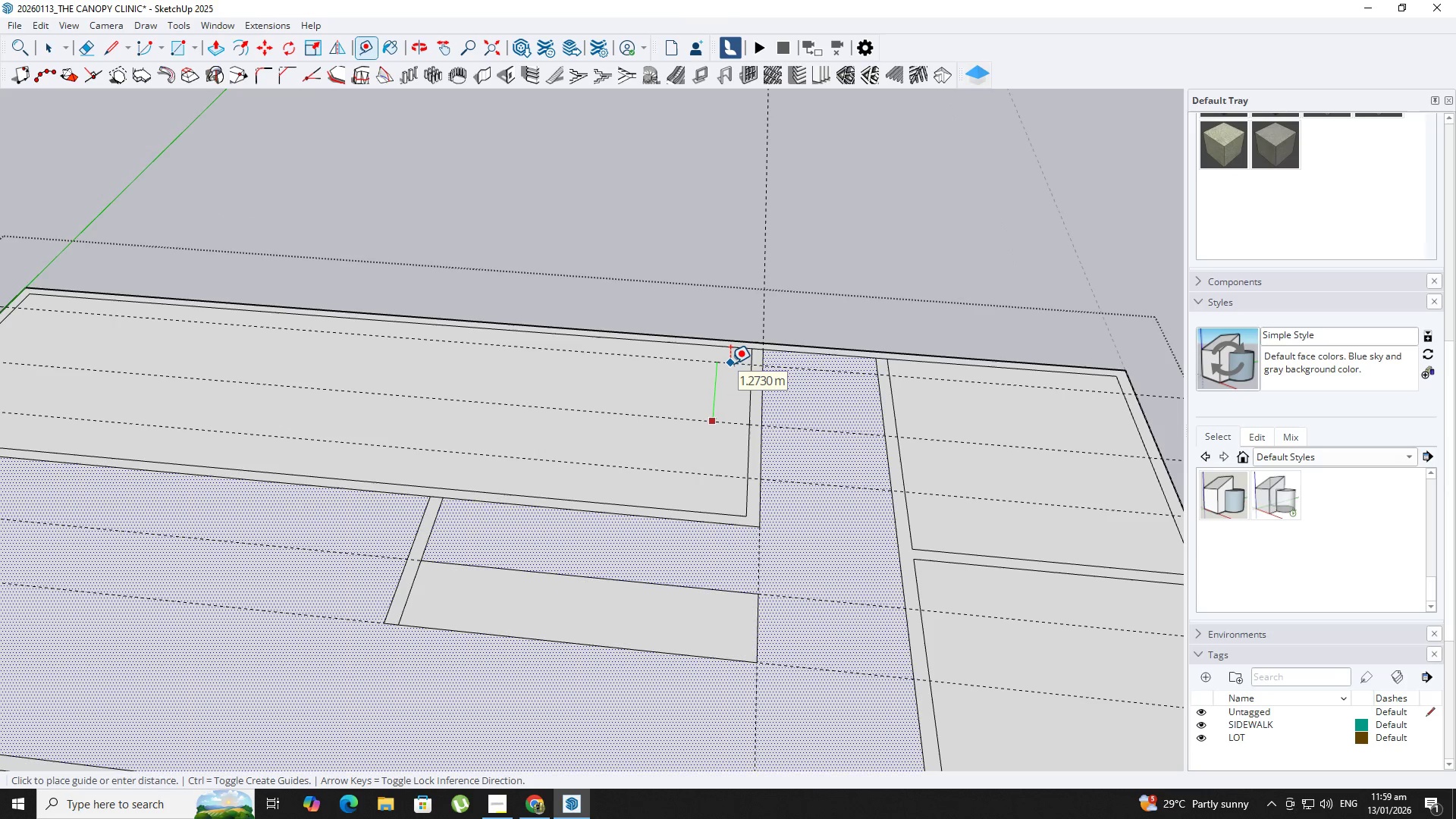 
key(Numpad1)
 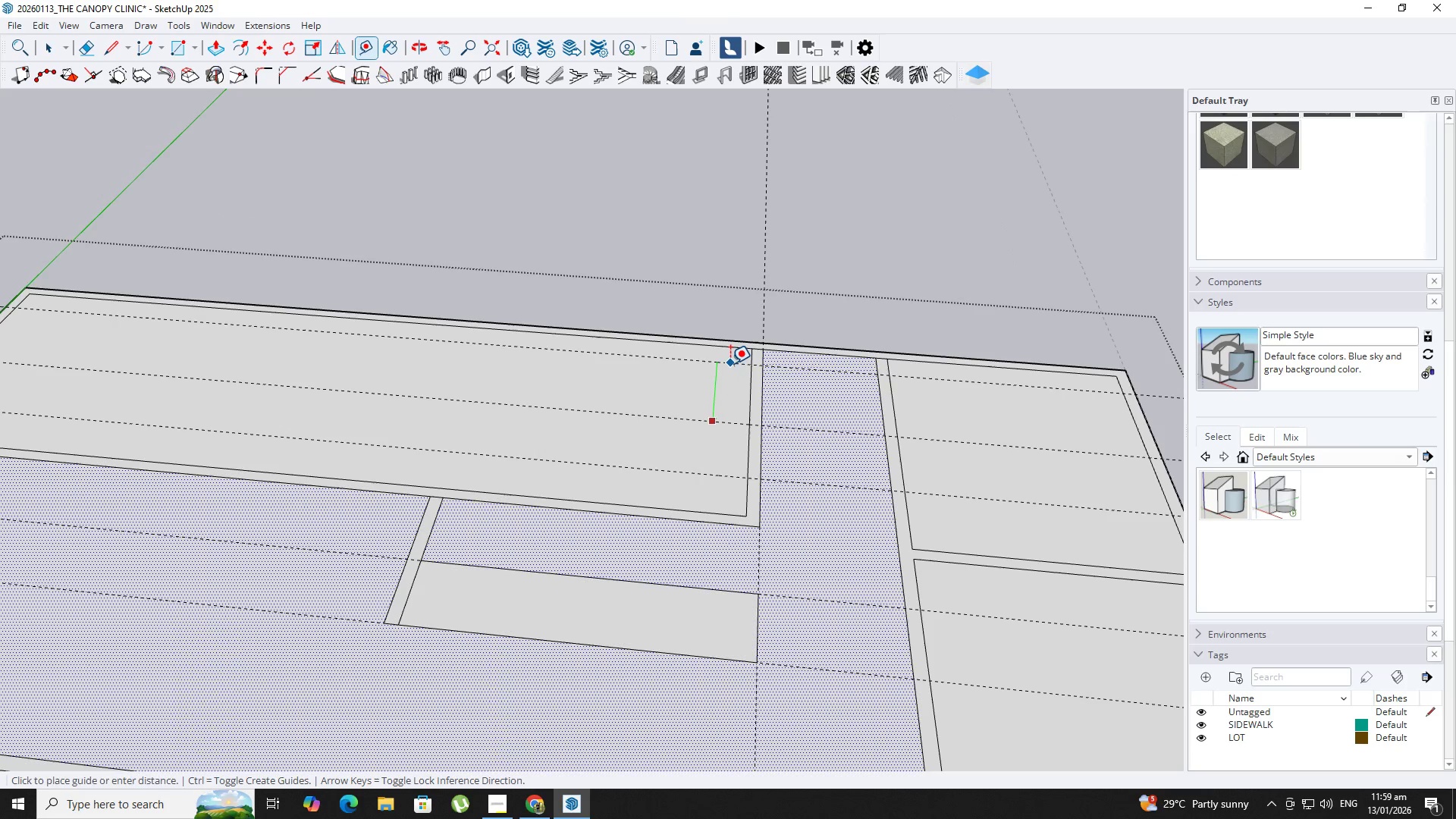 
key(NumpadEnter)
 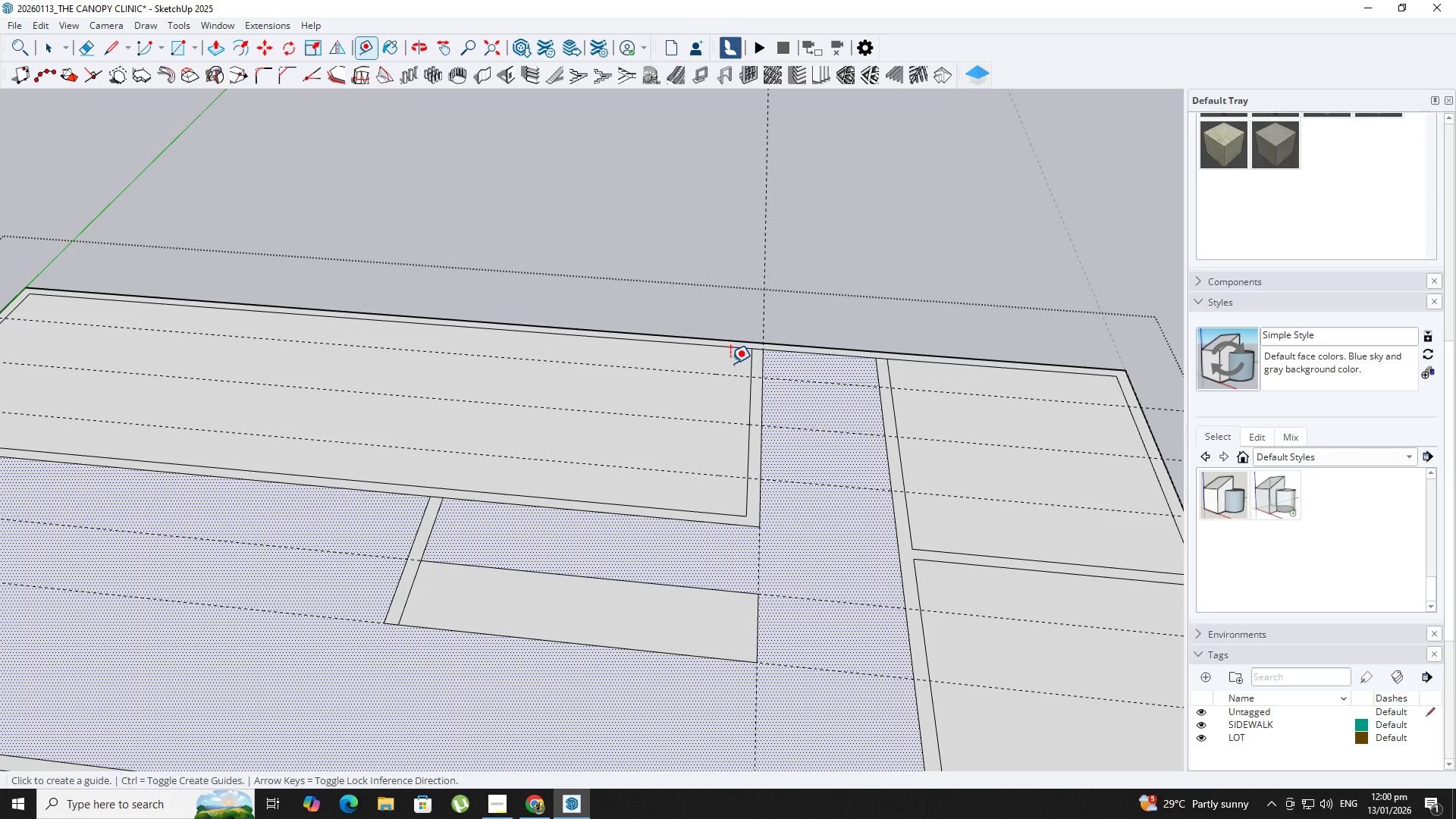 
key(R)
 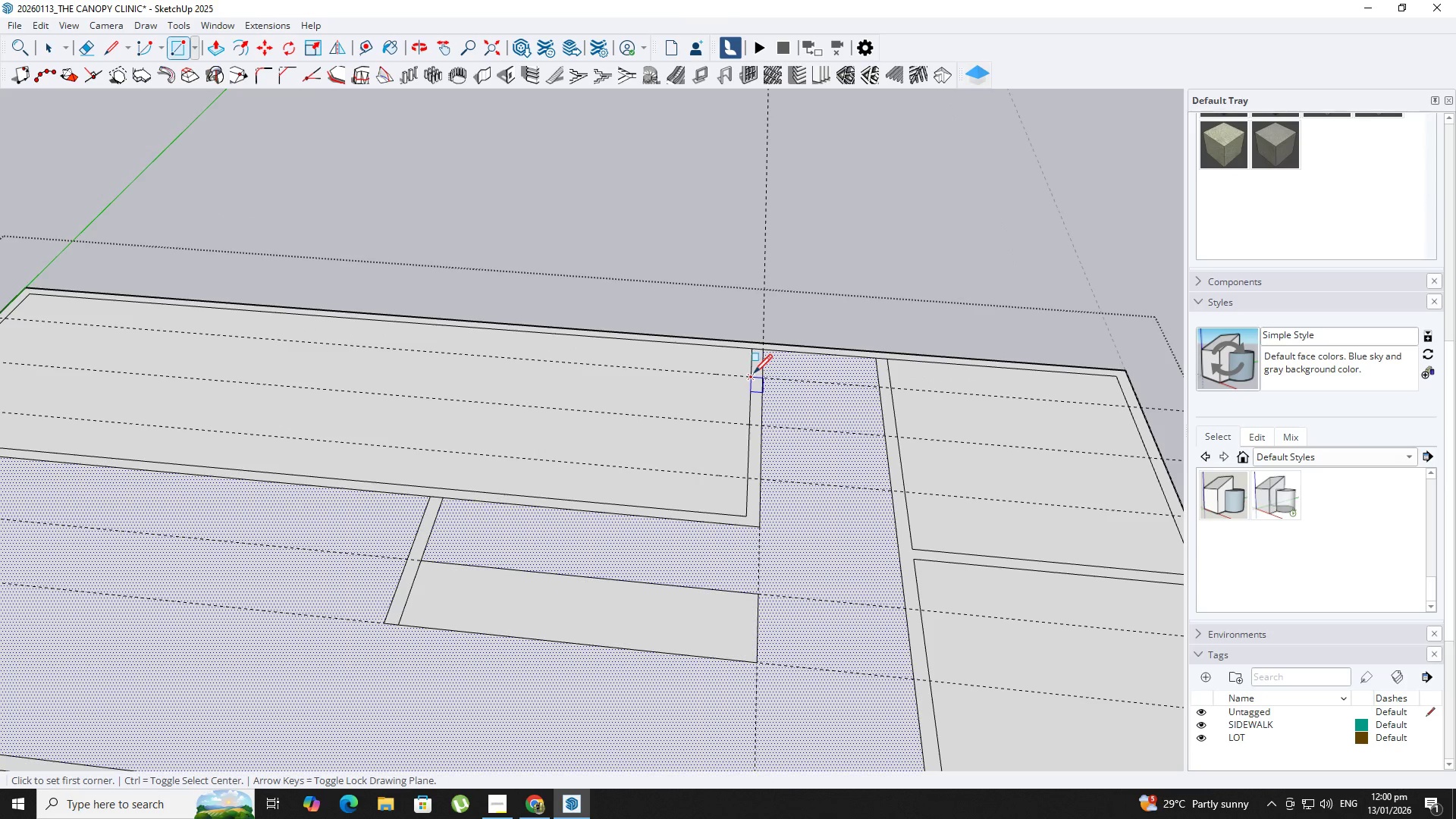 
left_click([754, 375])
 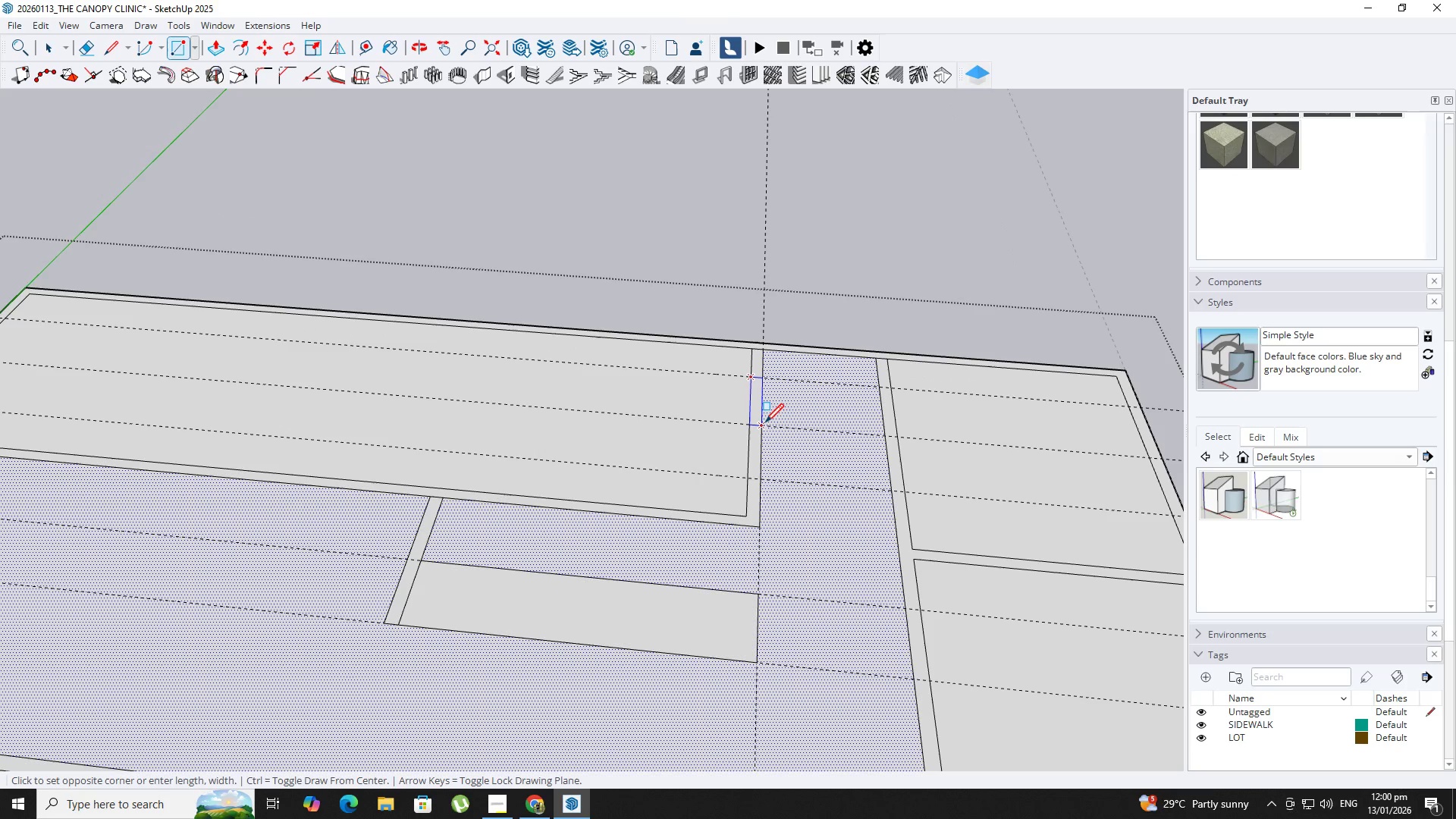 
left_click([765, 424])
 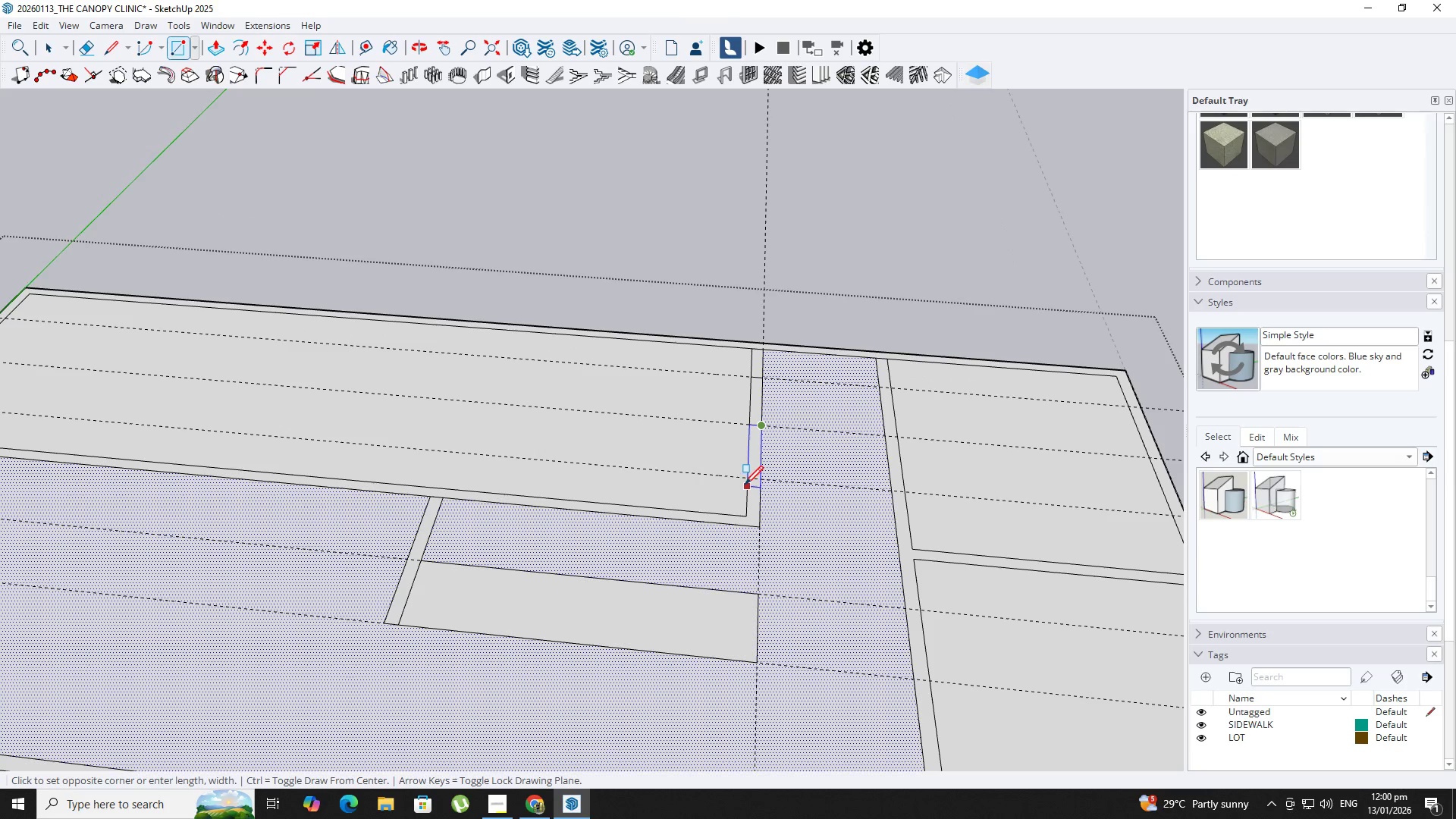 
left_click([748, 479])
 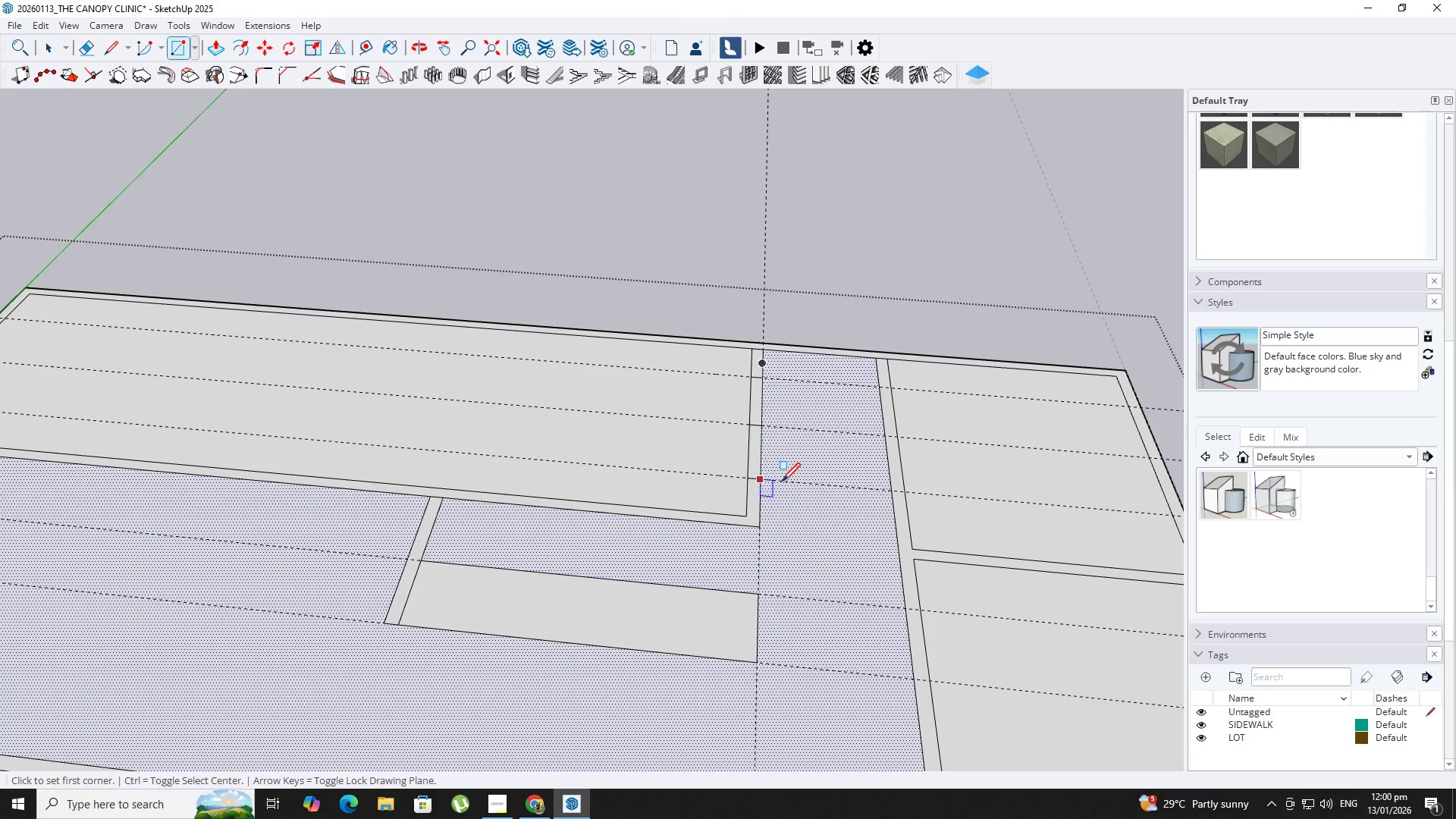 
key(Shift+ShiftLeft)
 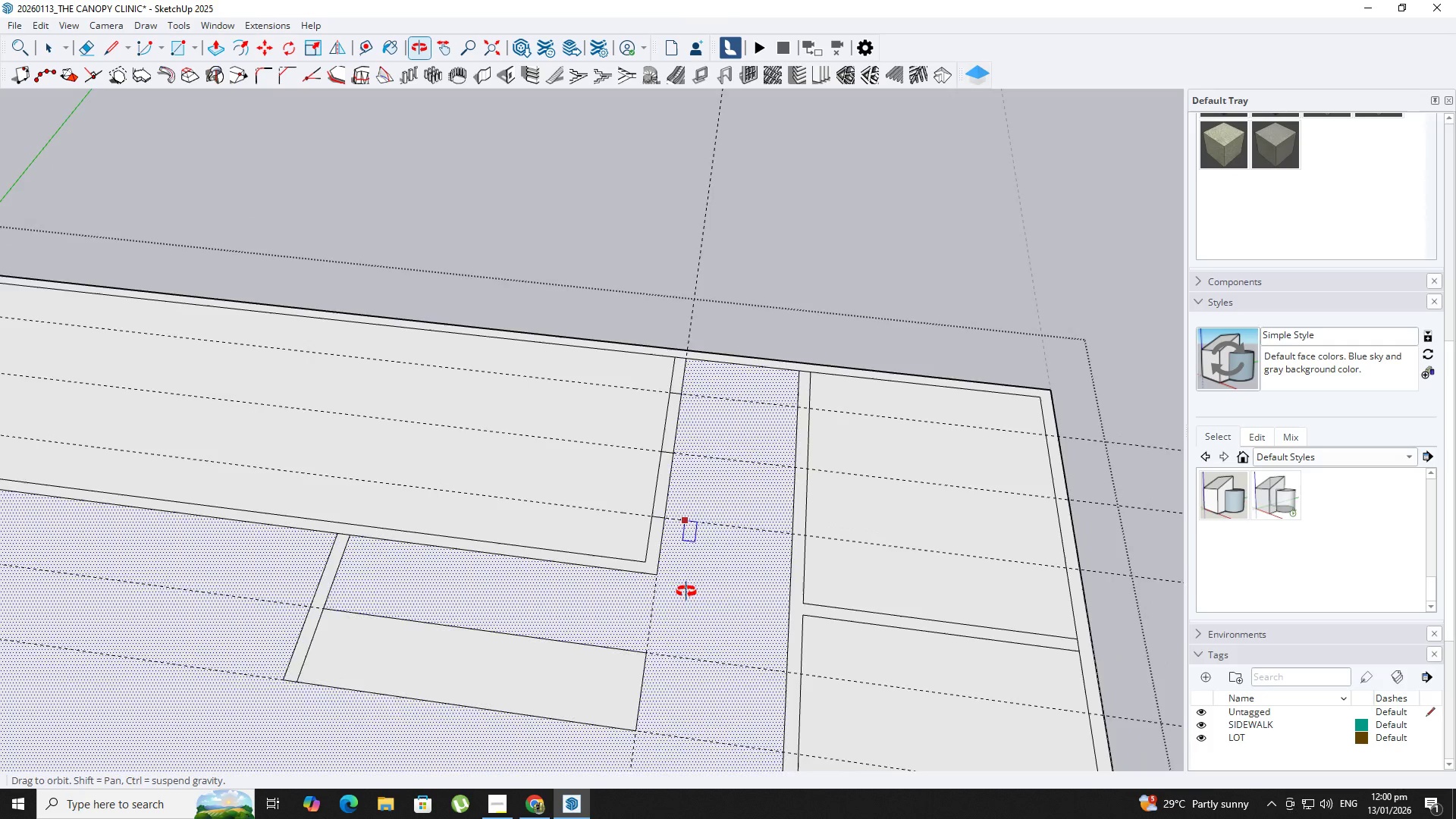 
scroll: coordinate [732, 595], scroll_direction: down, amount: 3.0
 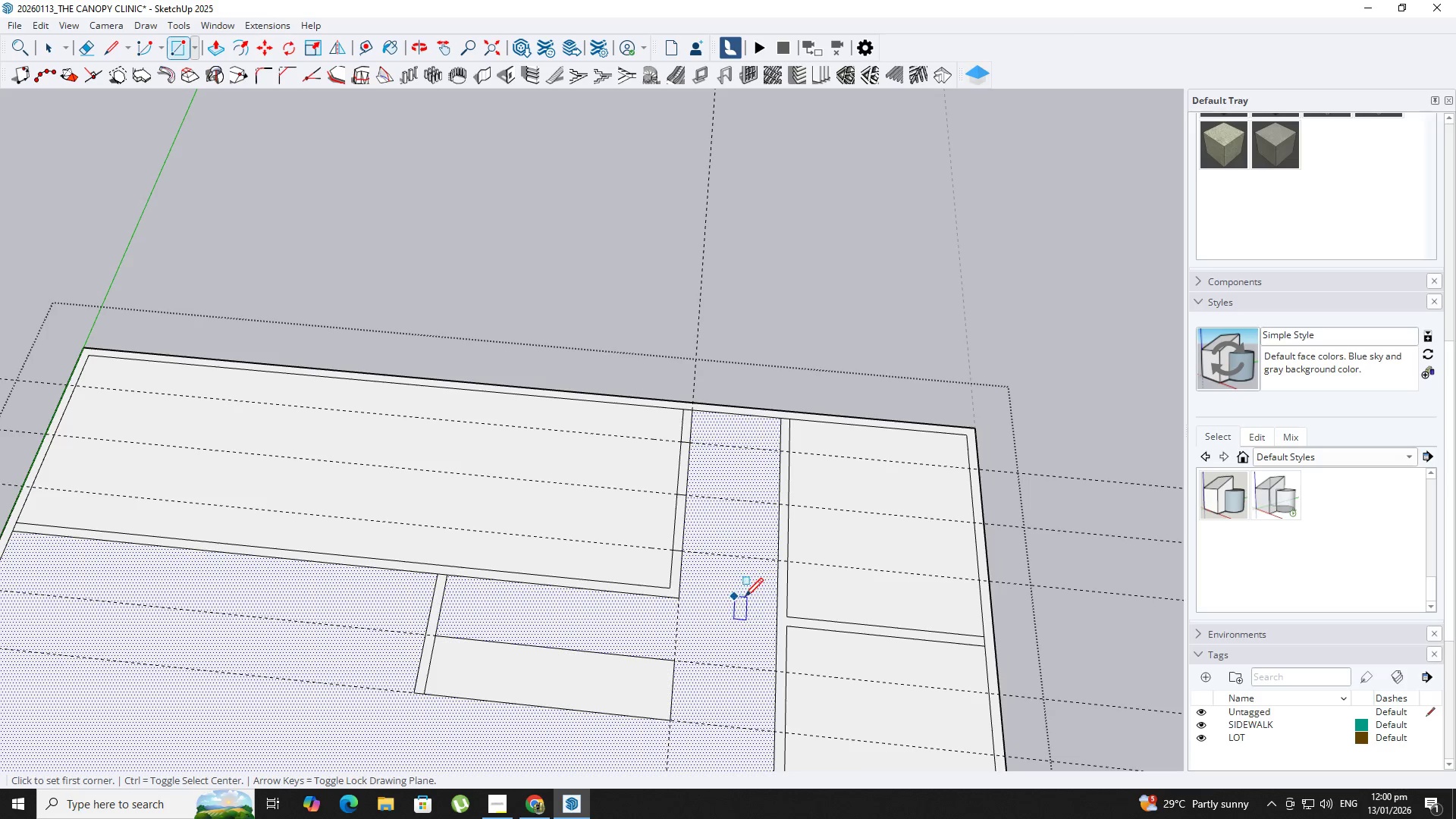 
type(jt)
 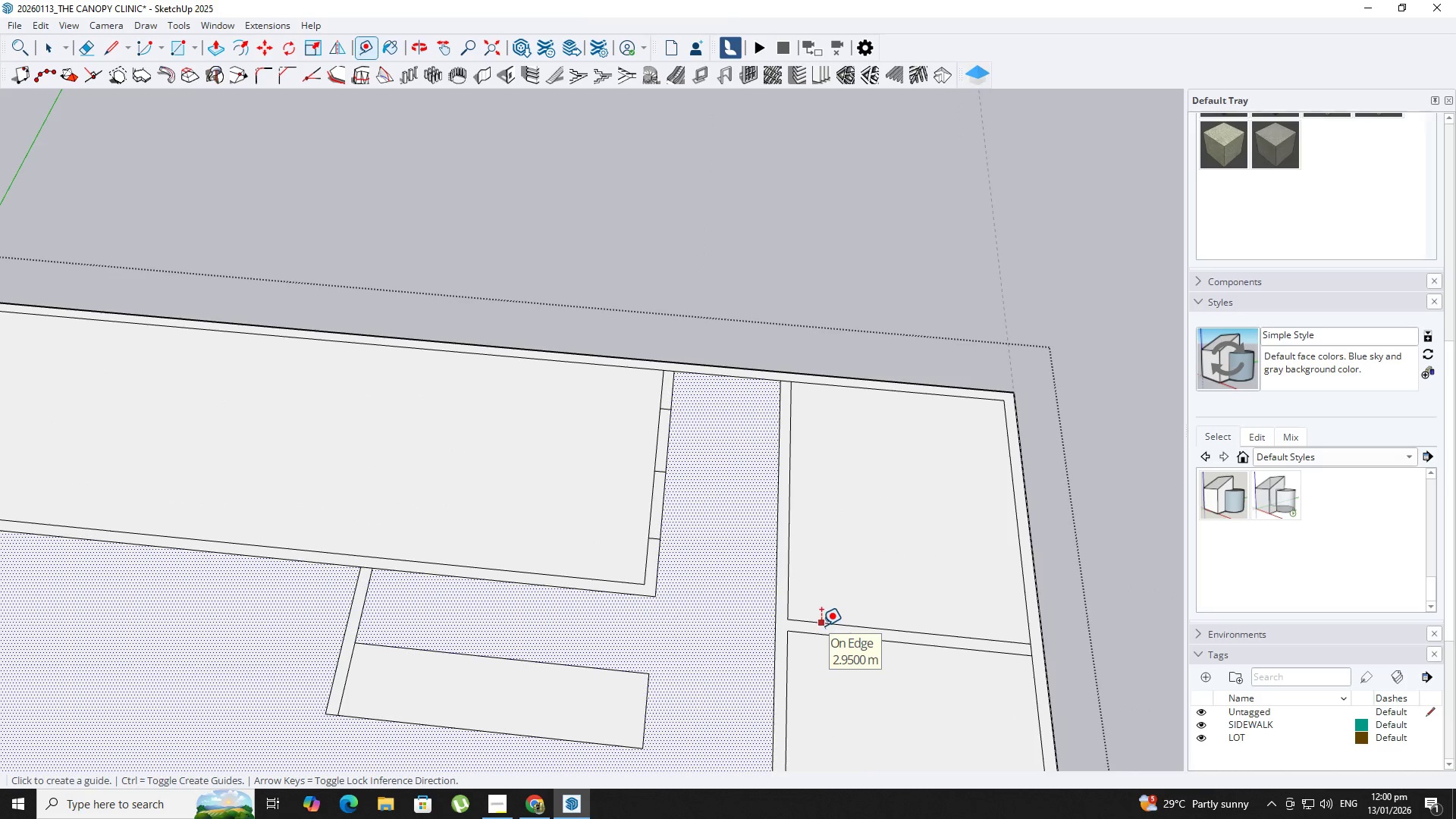 
scroll: coordinate [792, 607], scroll_direction: up, amount: 2.0
 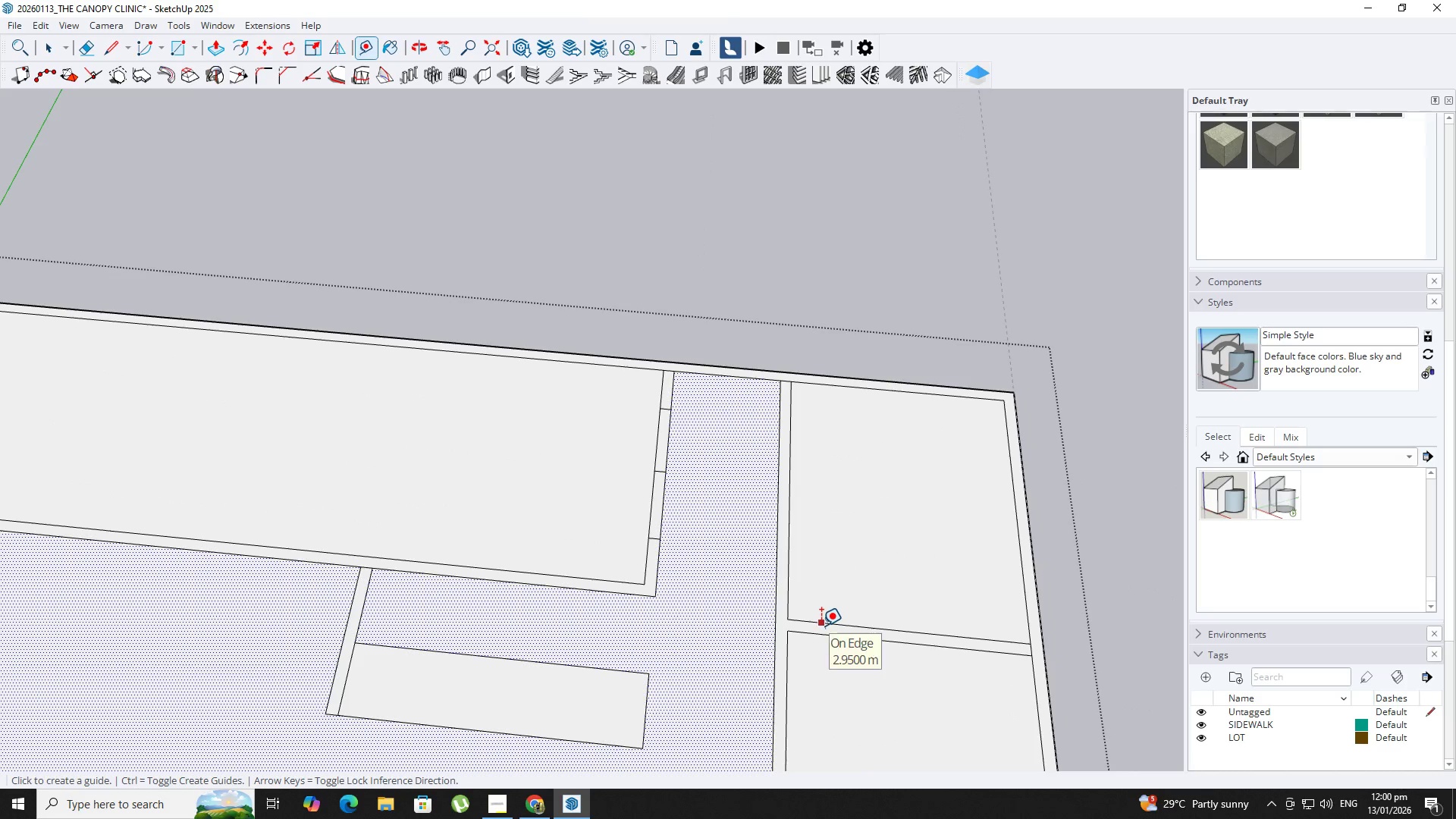 
type(rt)
 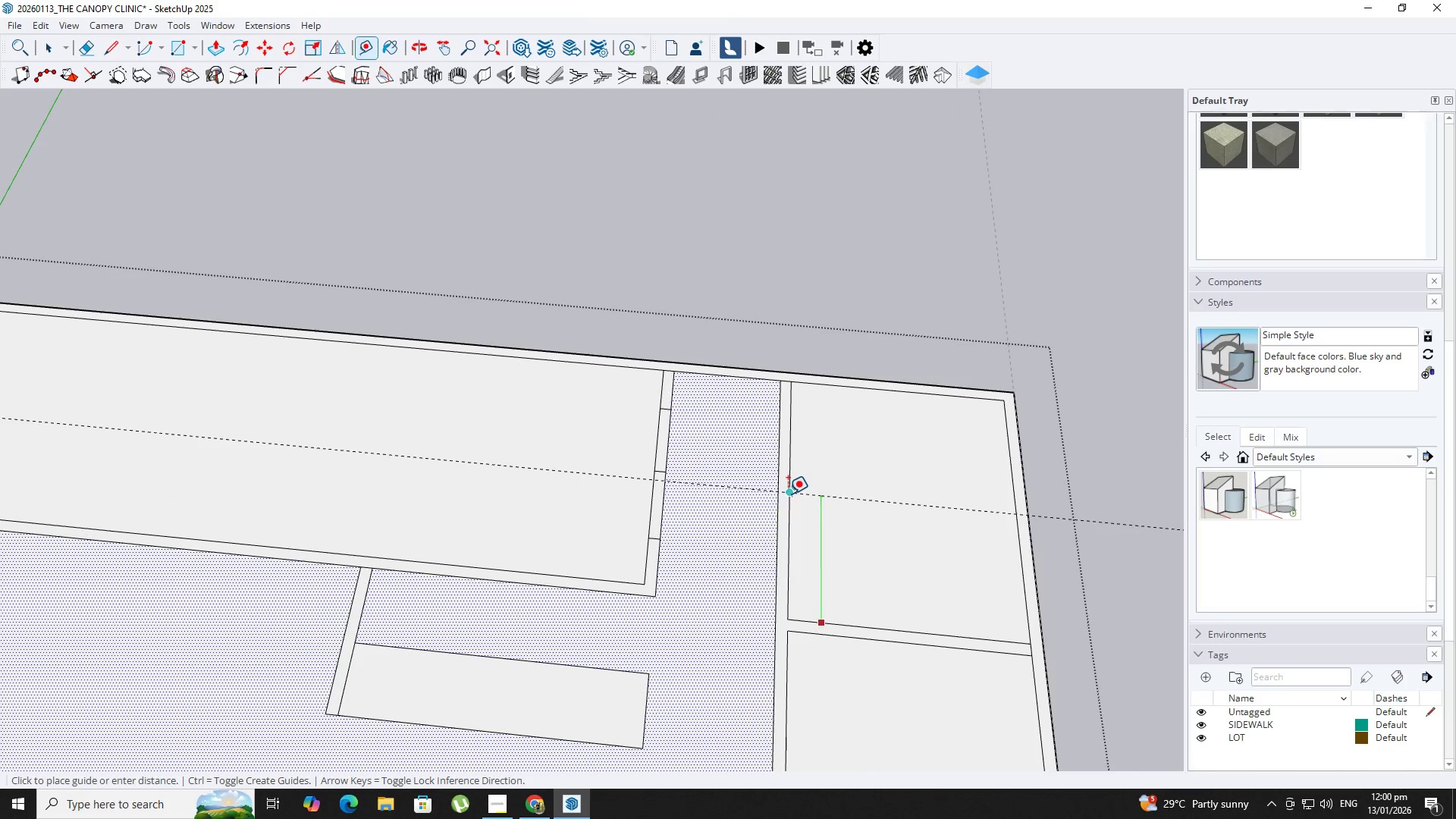 
left_click([788, 494])
 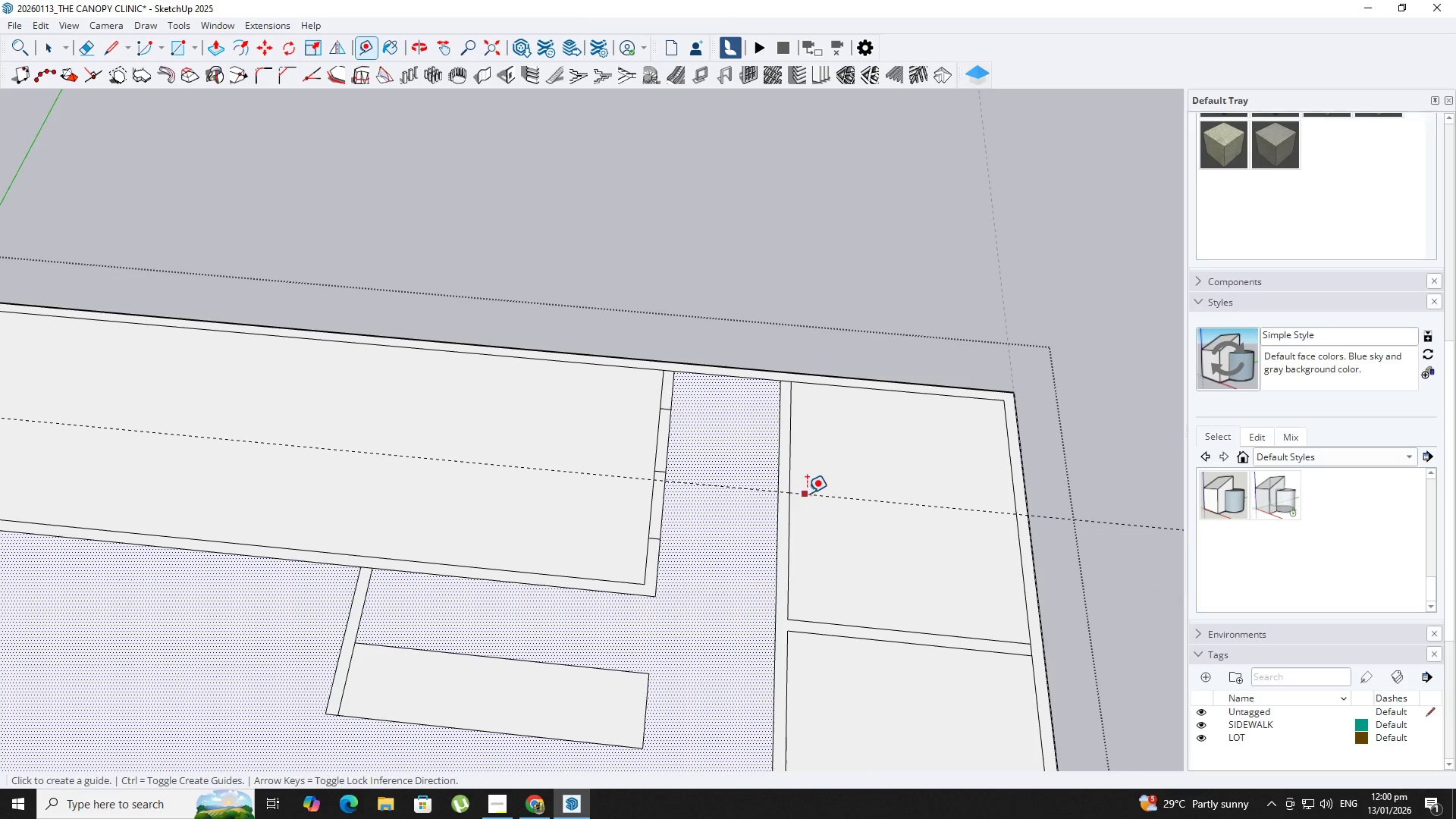 
left_click([811, 495])
 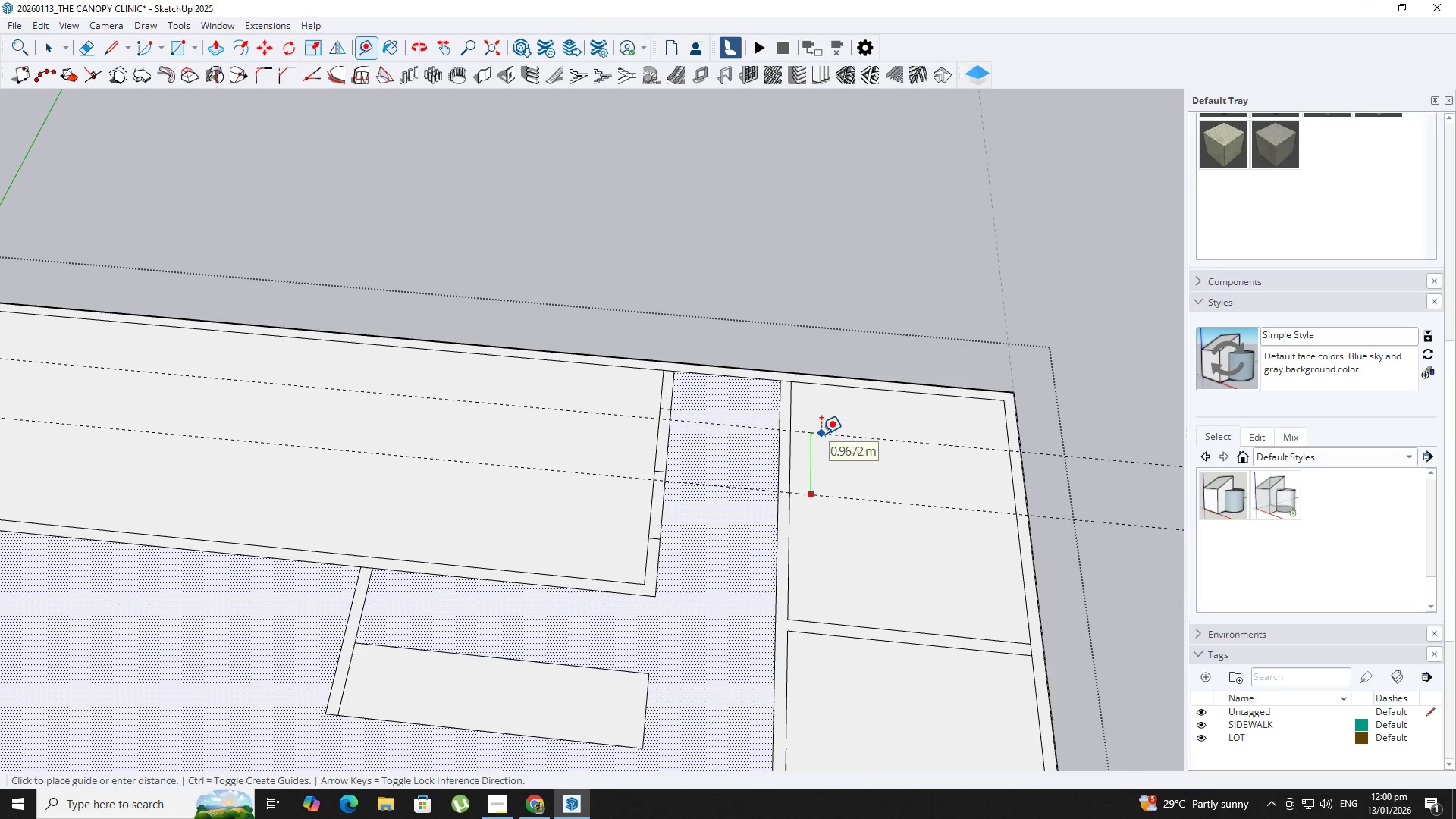 
key(Numpad1)
 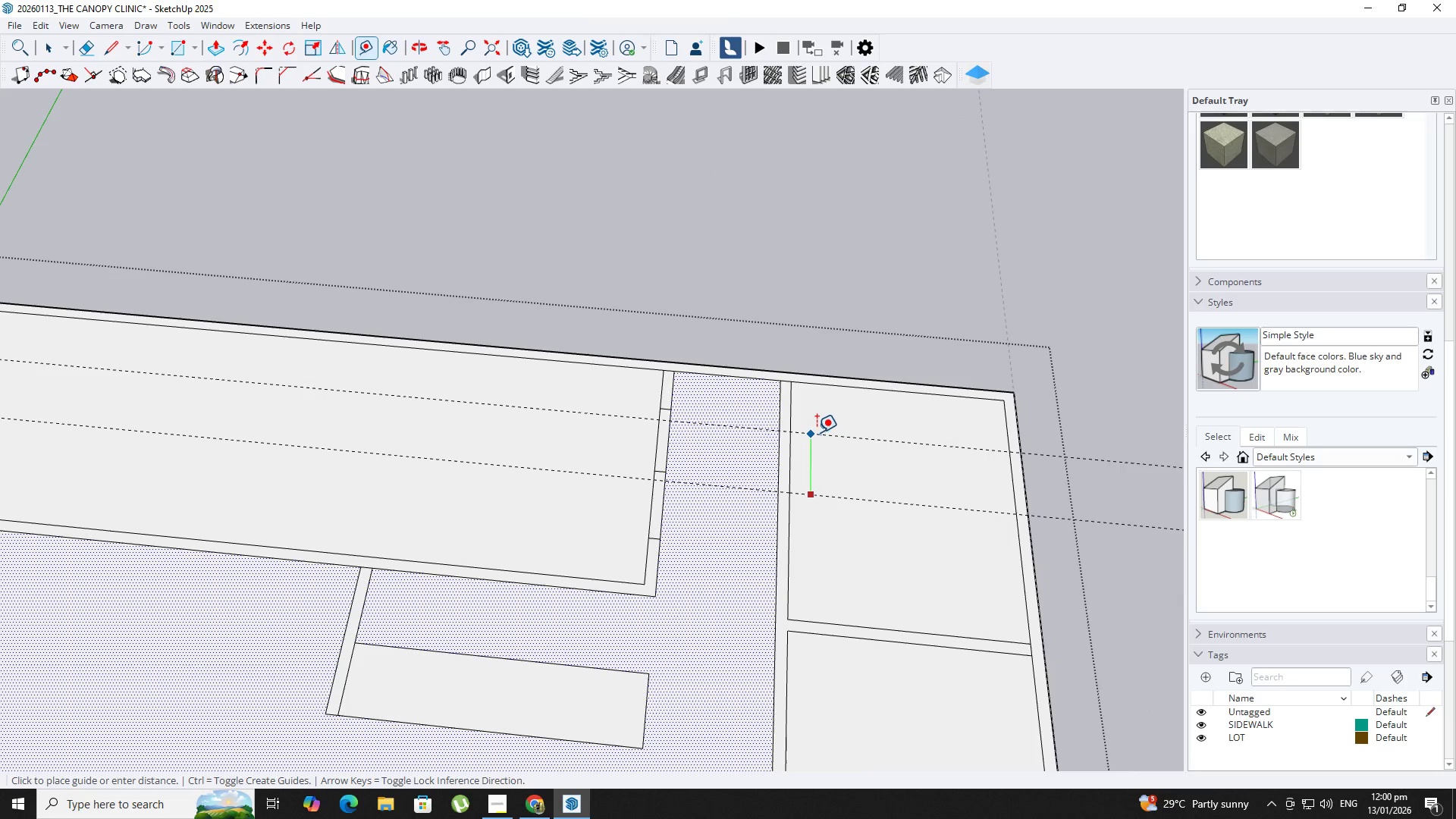 
key(NumpadEnter)
 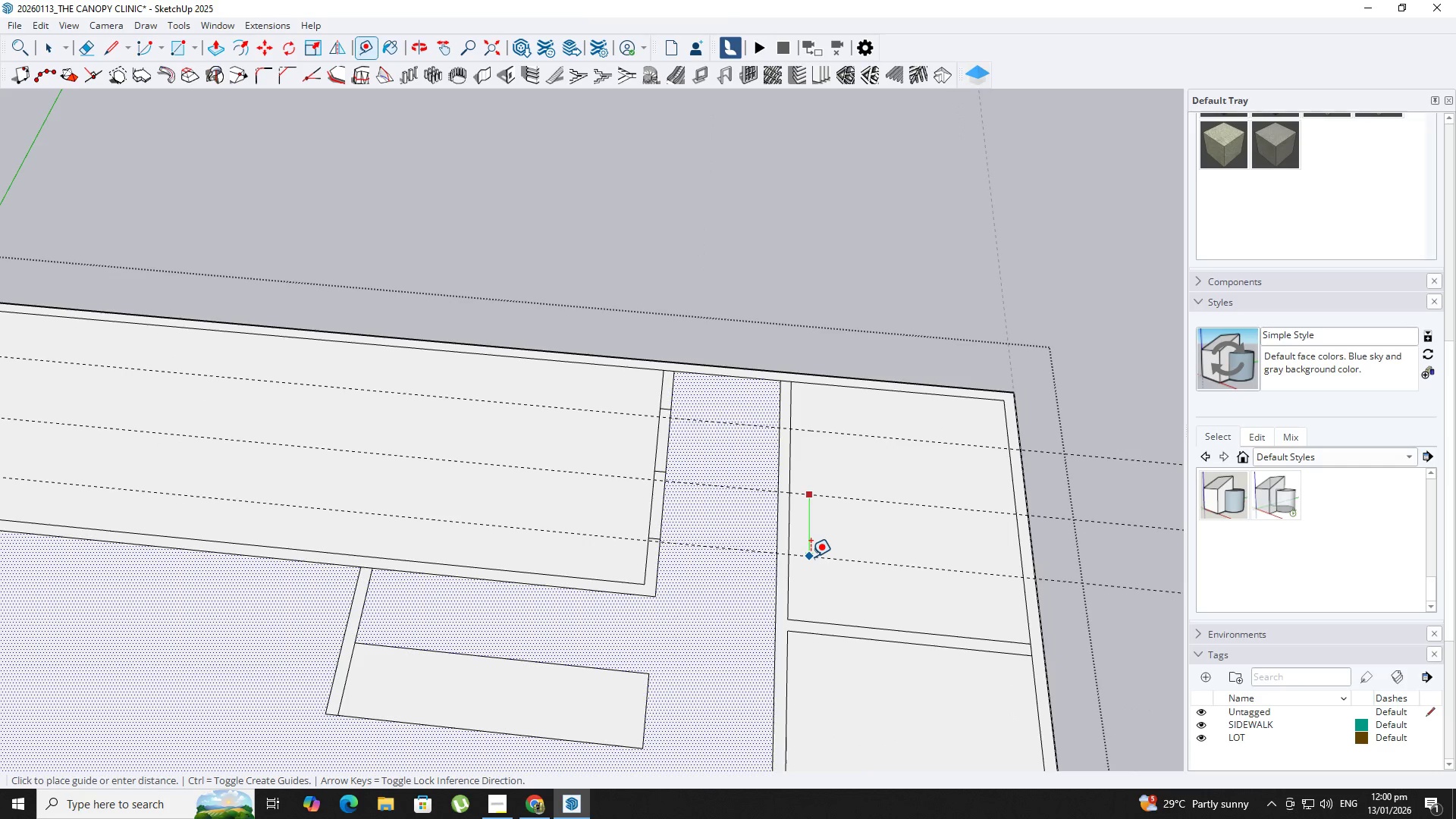 
key(Numpad1)
 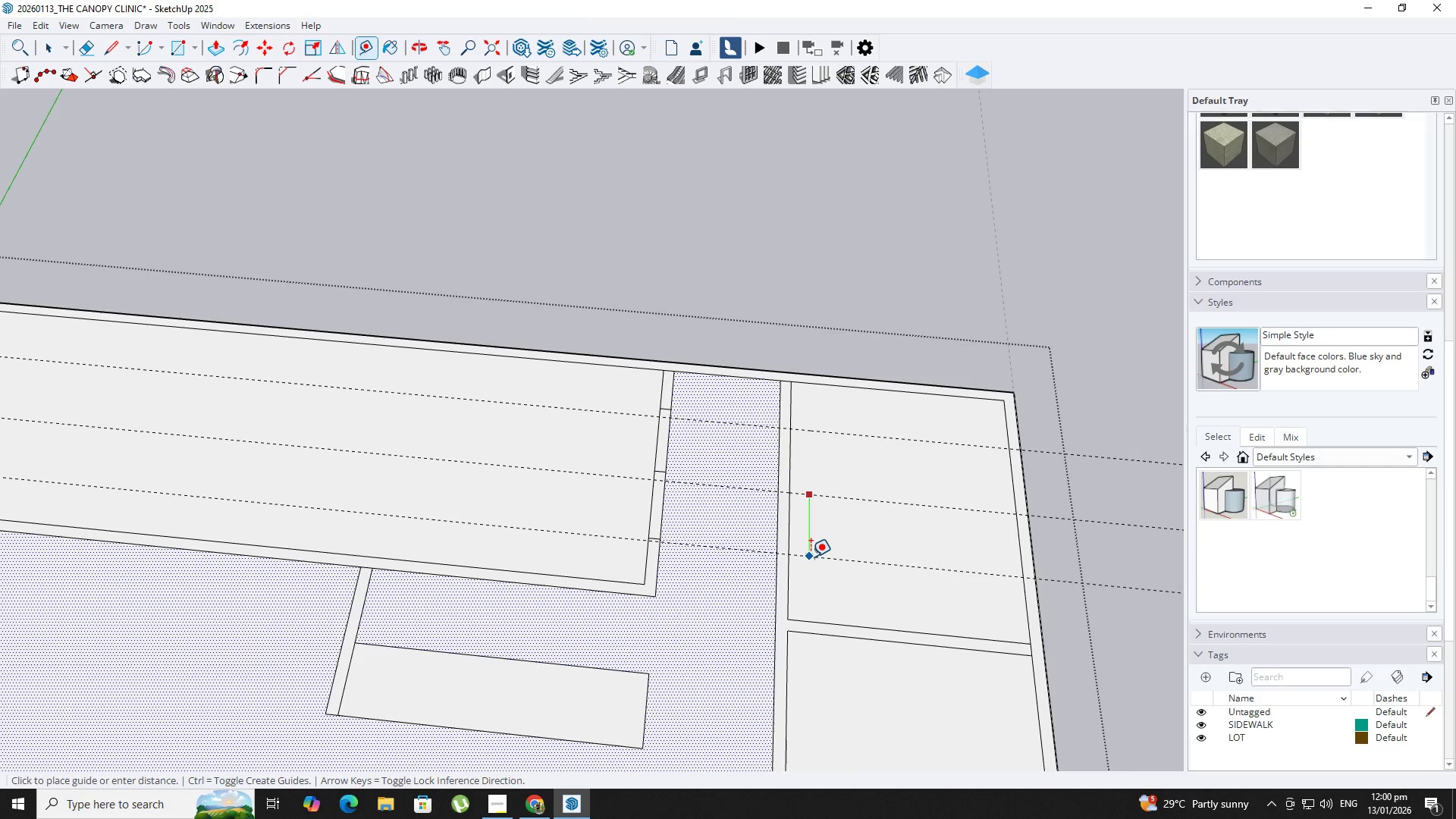 
key(NumpadEnter)
 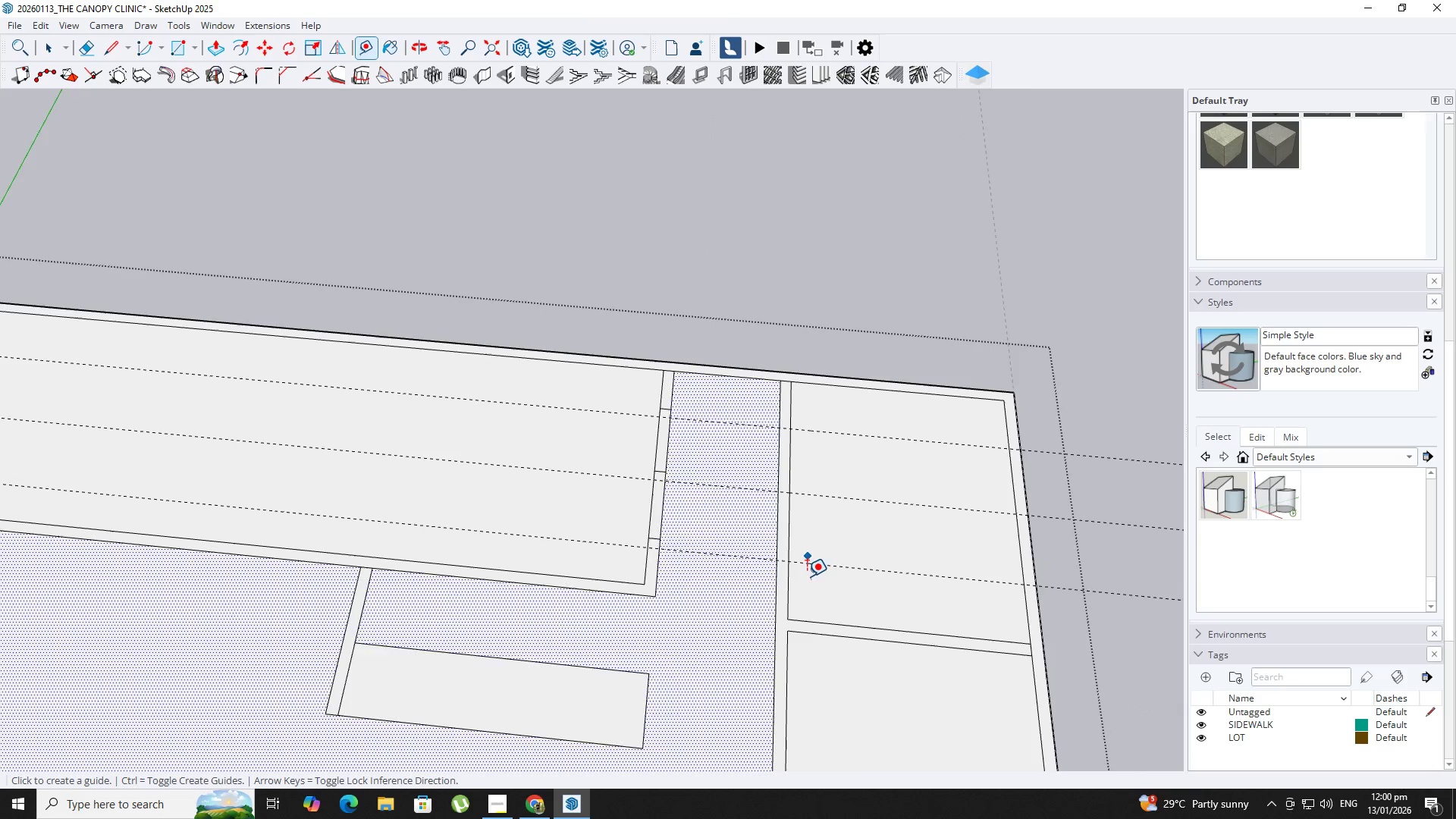 
hold_key(key=ShiftLeft, duration=0.31)
 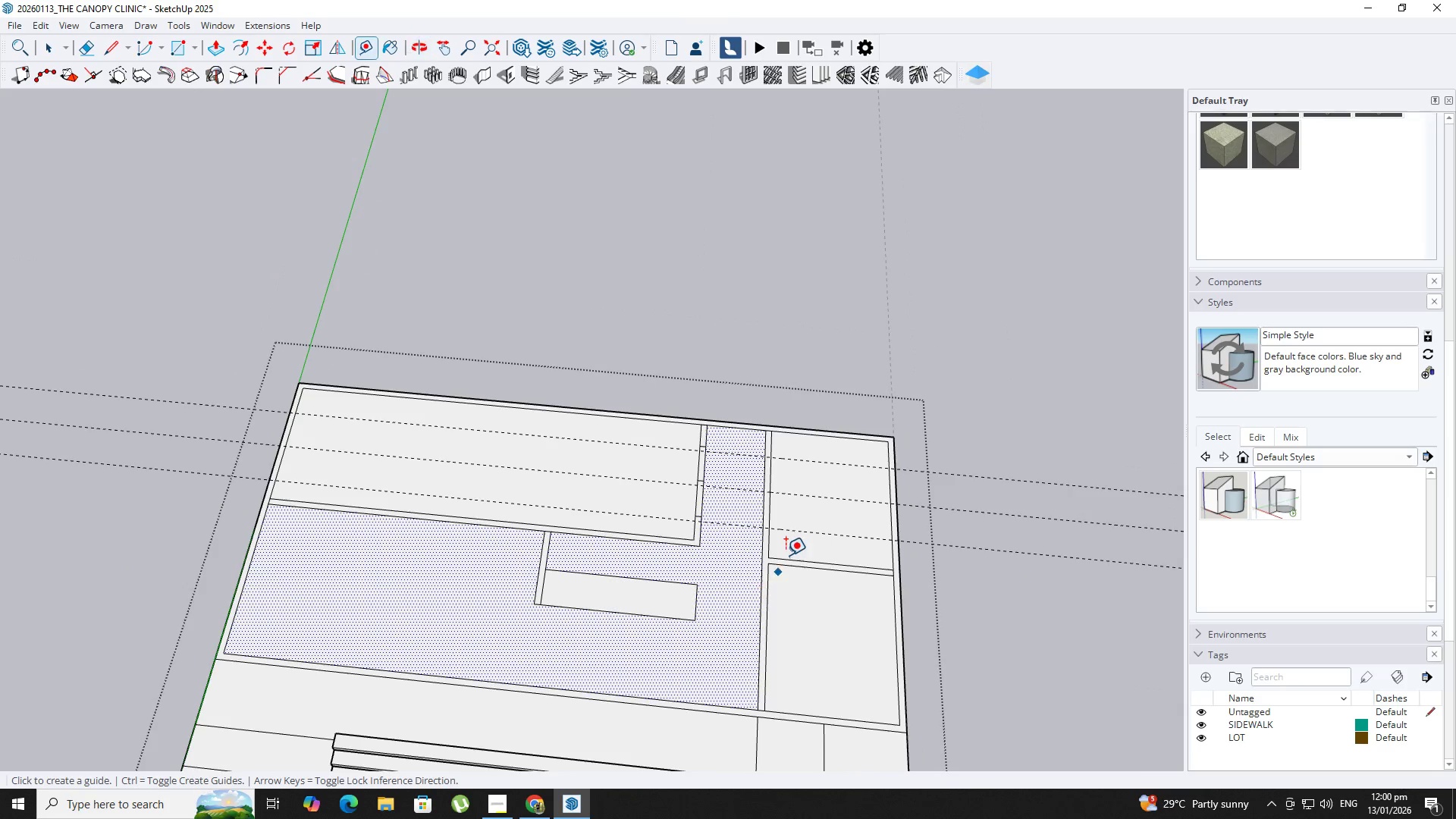 
scroll: coordinate [805, 590], scroll_direction: down, amount: 7.0
 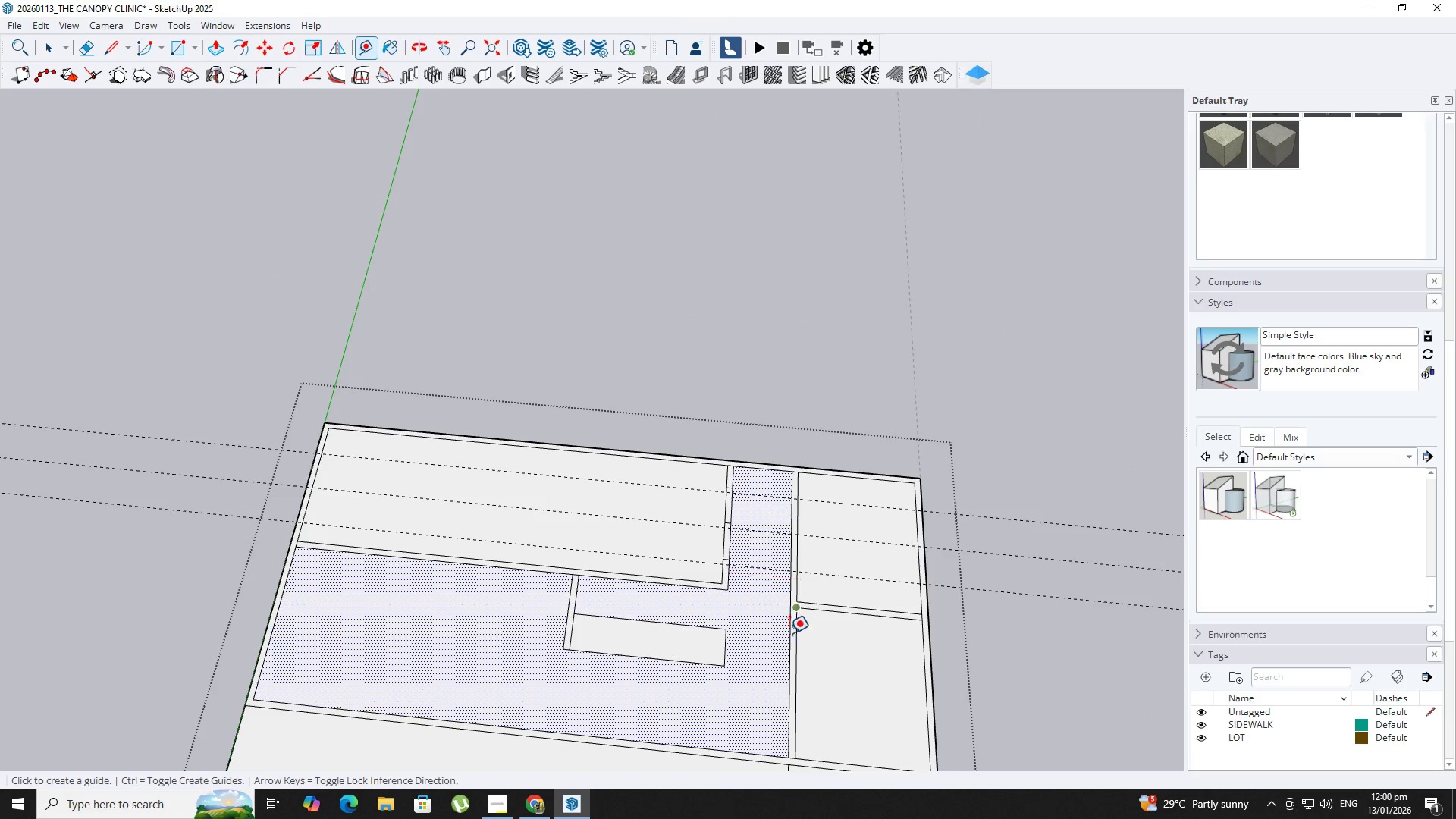 
key(R)
 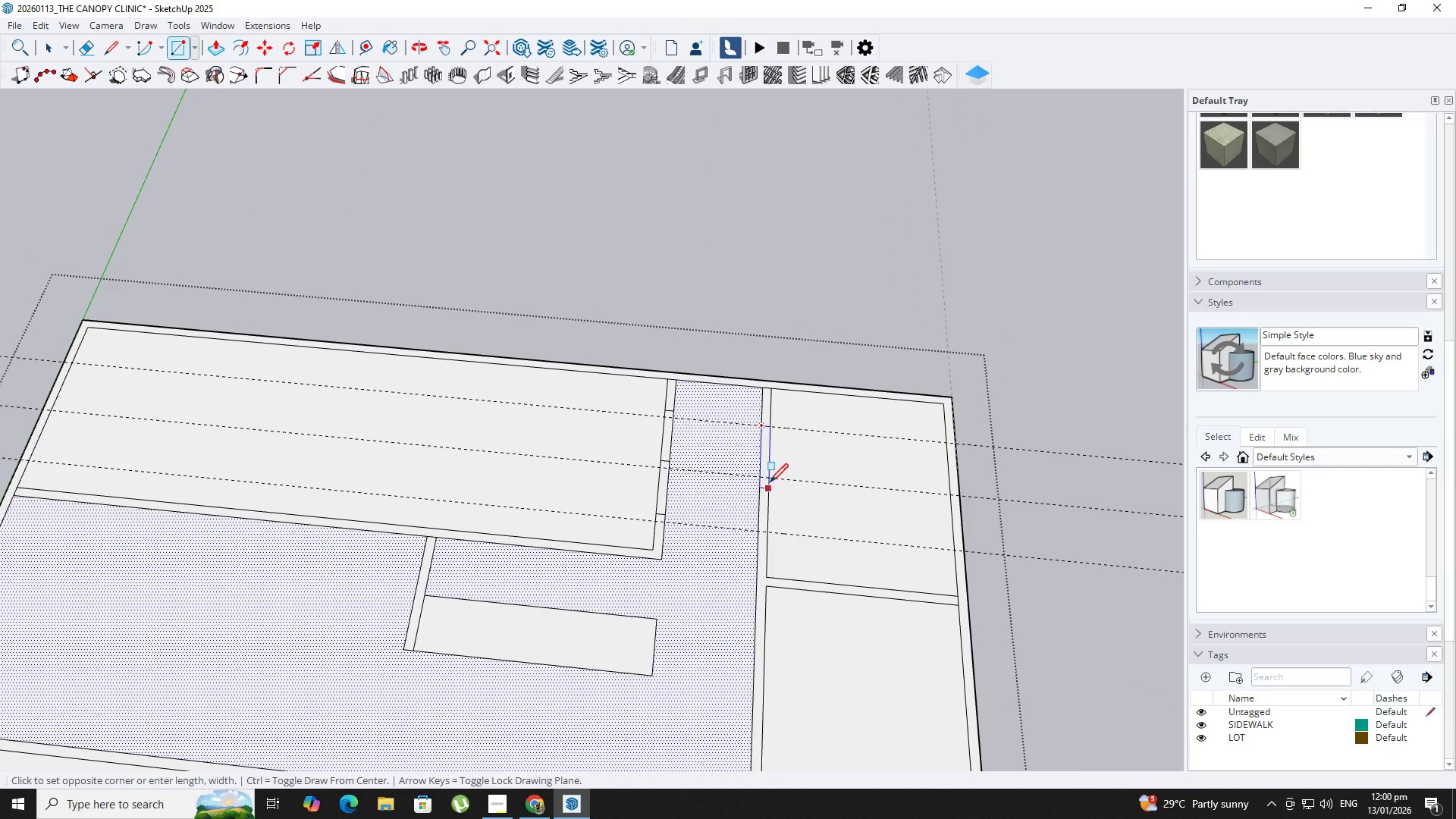 
scroll: coordinate [757, 481], scroll_direction: up, amount: 4.0
 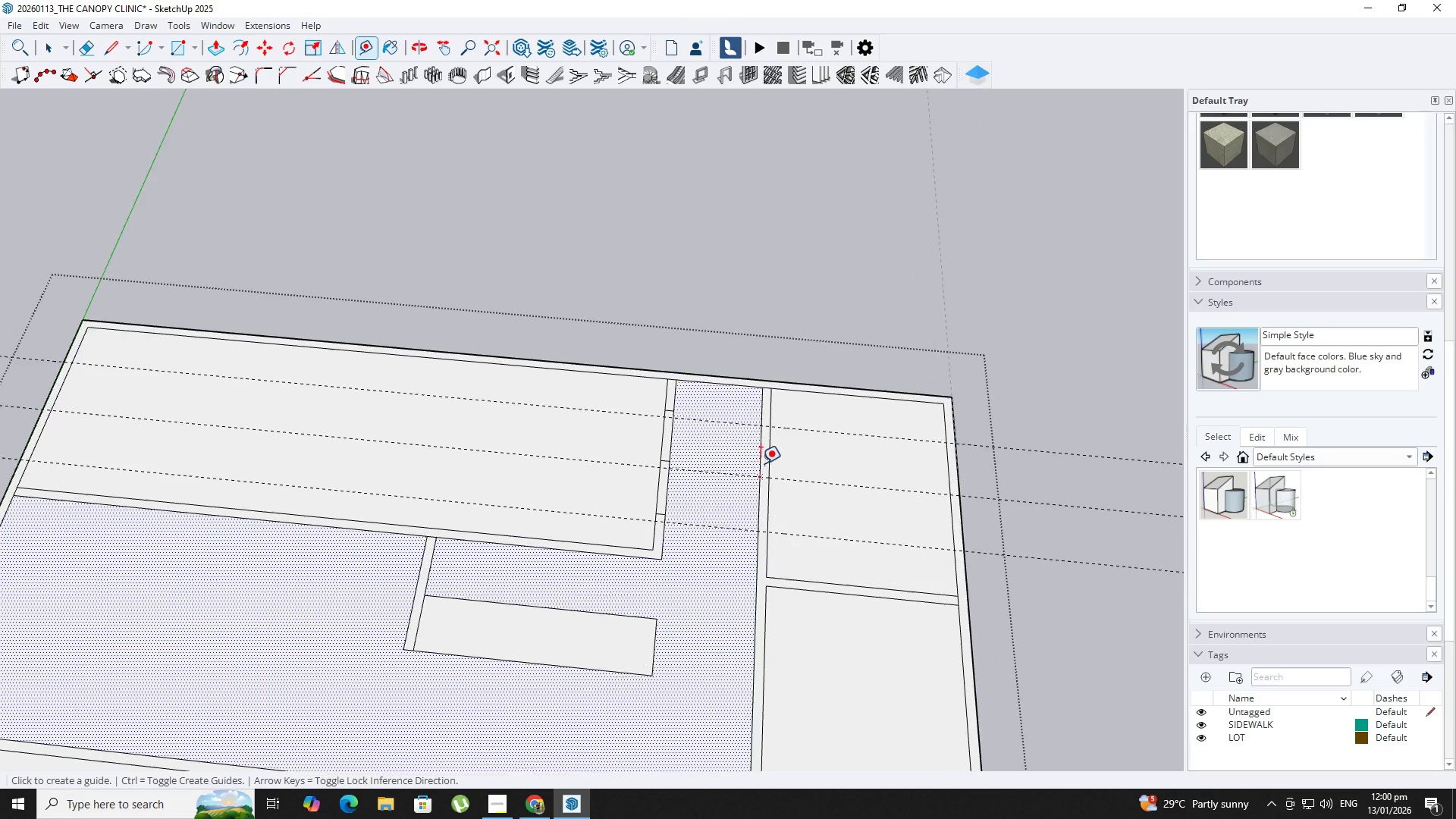 
left_click([770, 481])
 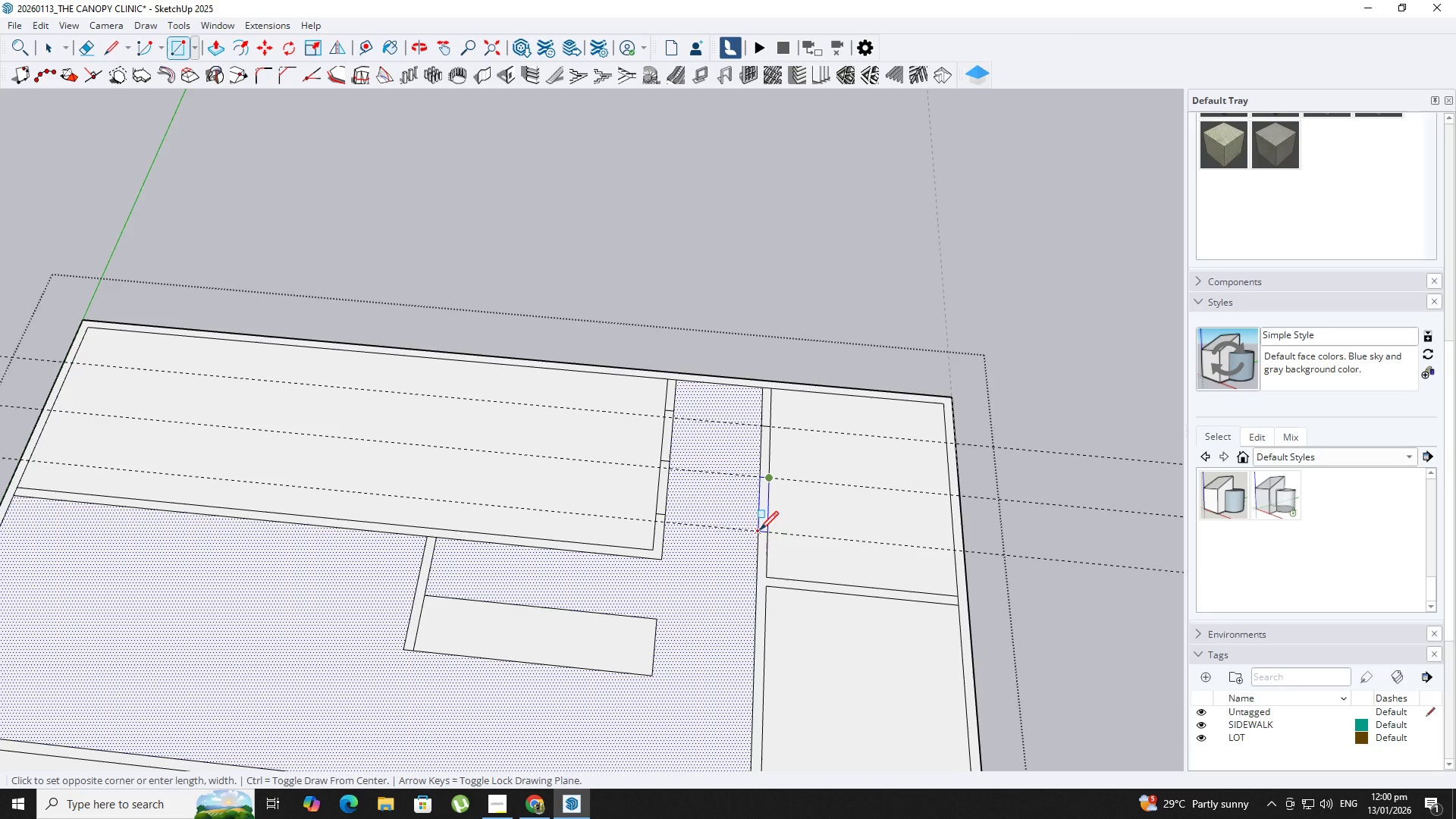 
left_click([760, 532])
 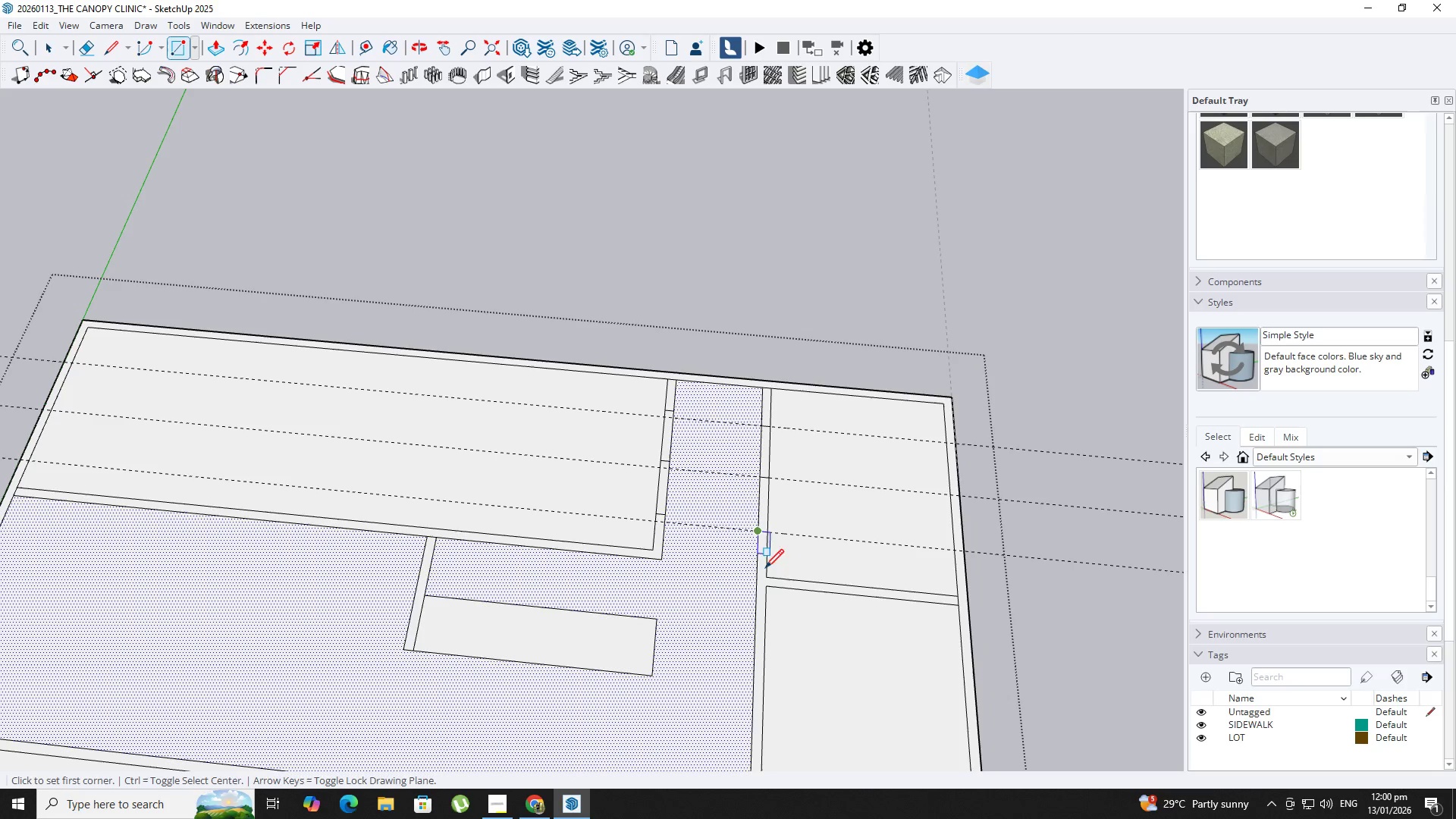 
hold_key(key=ShiftLeft, duration=0.31)
 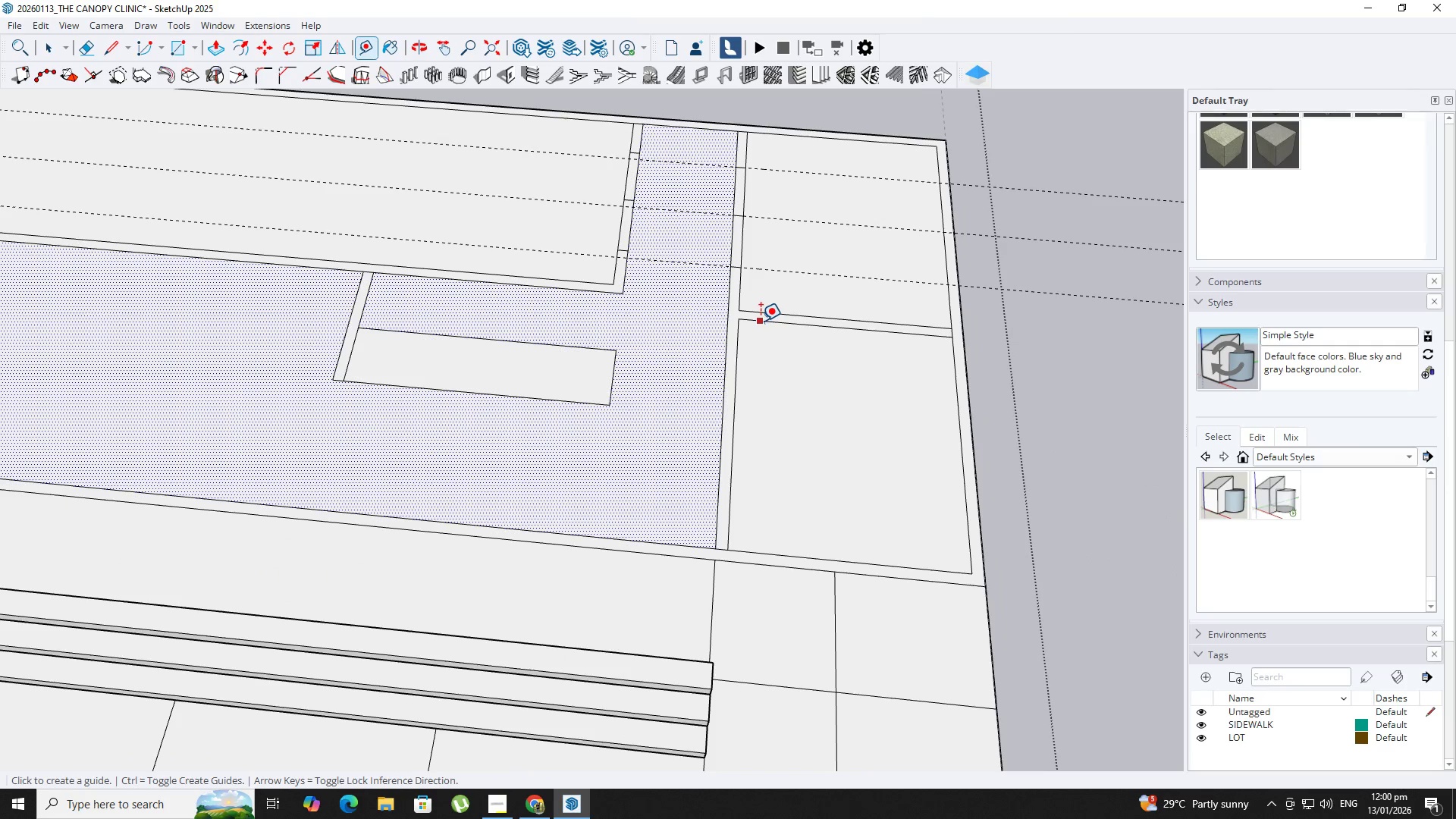 
key(T)
 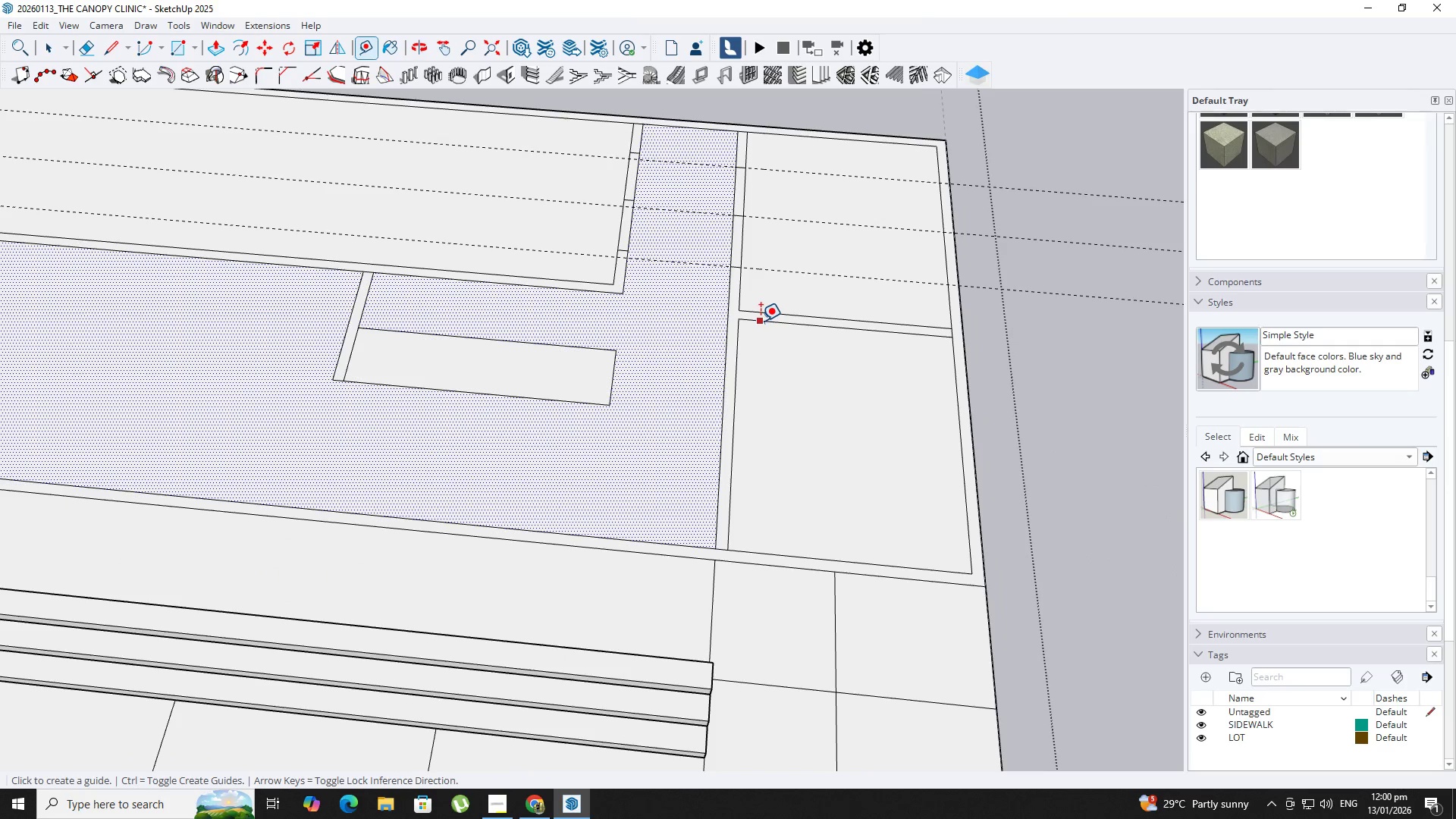 
scroll: coordinate [738, 383], scroll_direction: up, amount: 1.0
 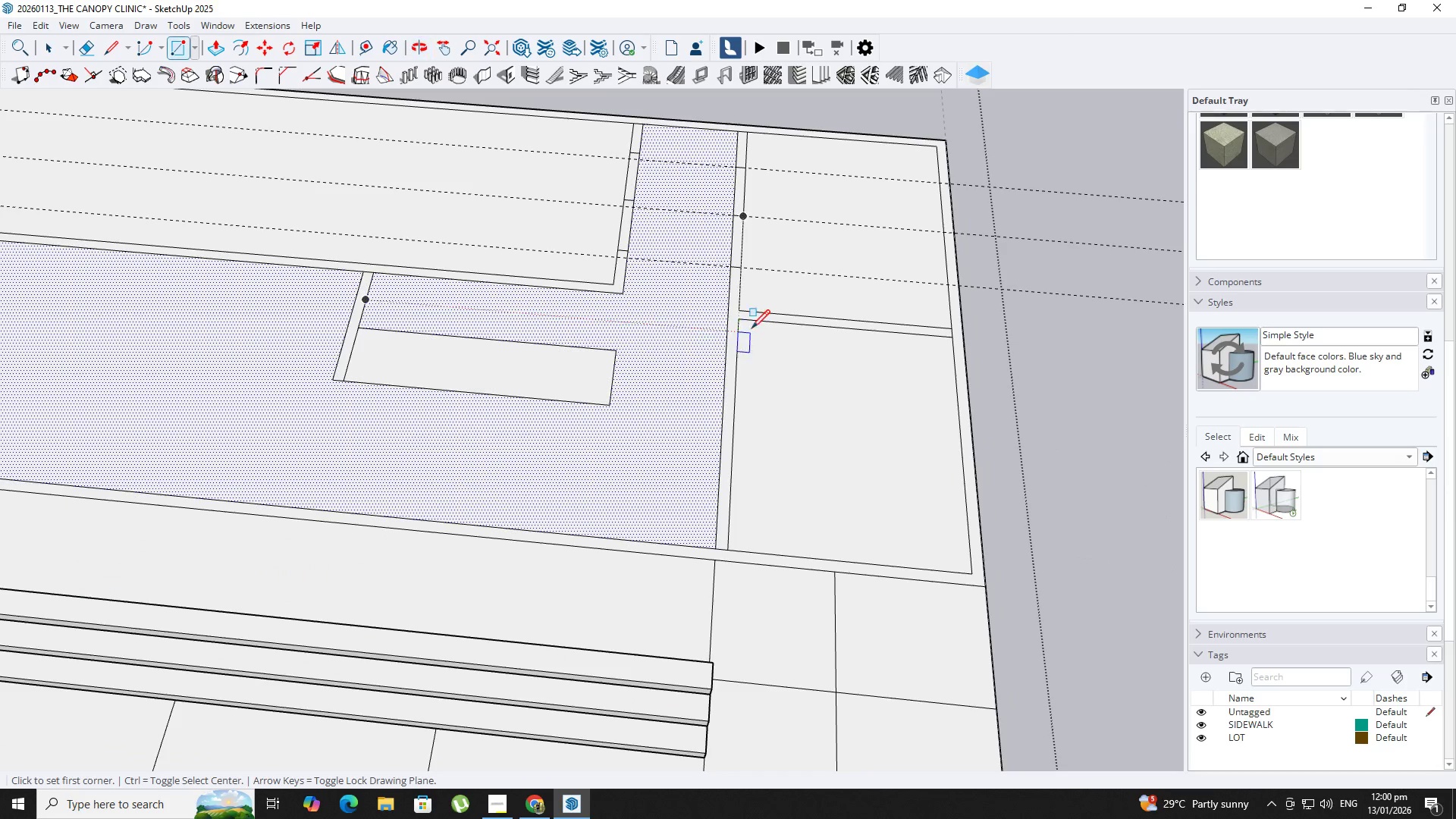 
left_click([761, 321])
 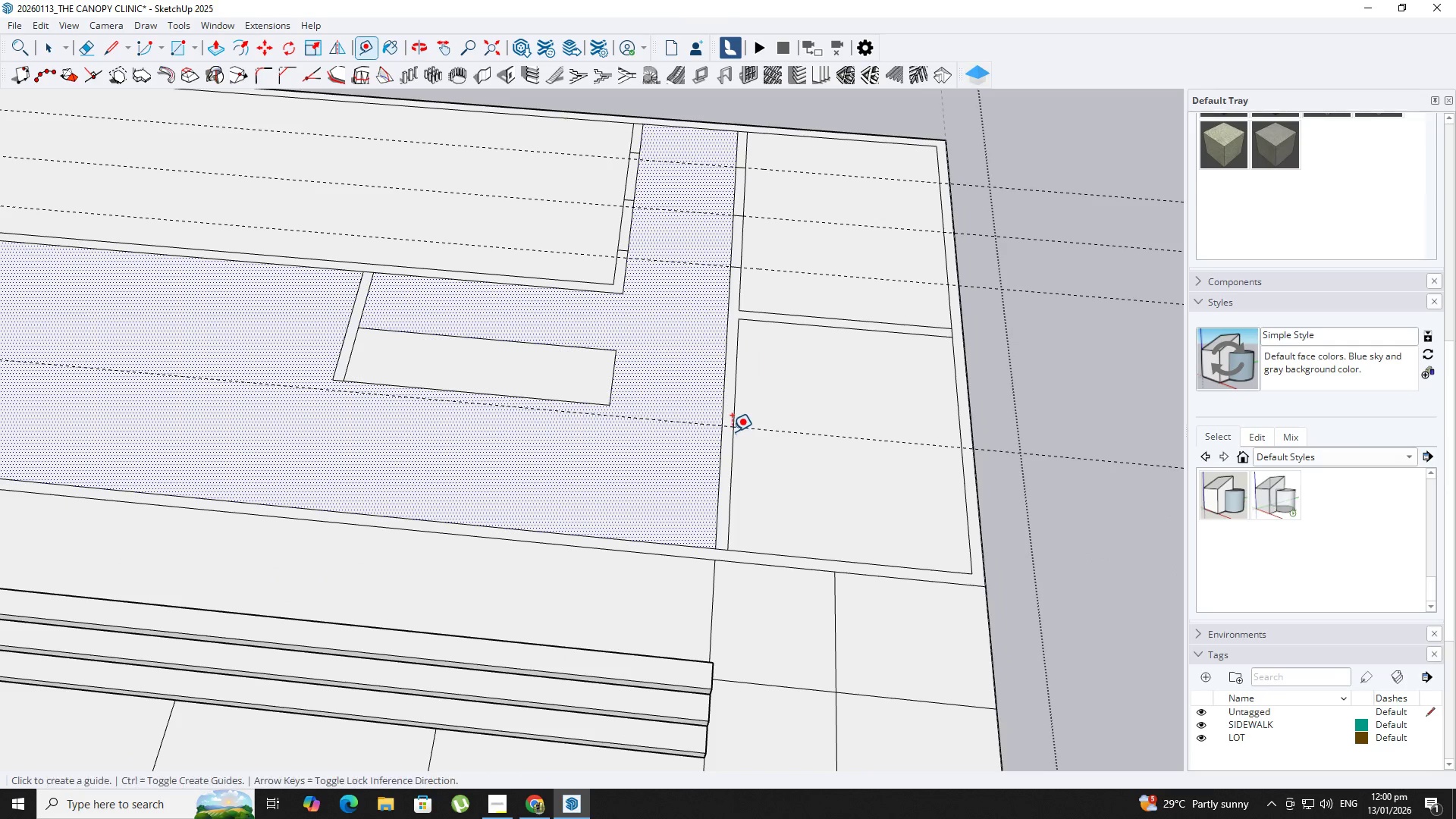 
type(rt1)
key(NumpadEnter)
 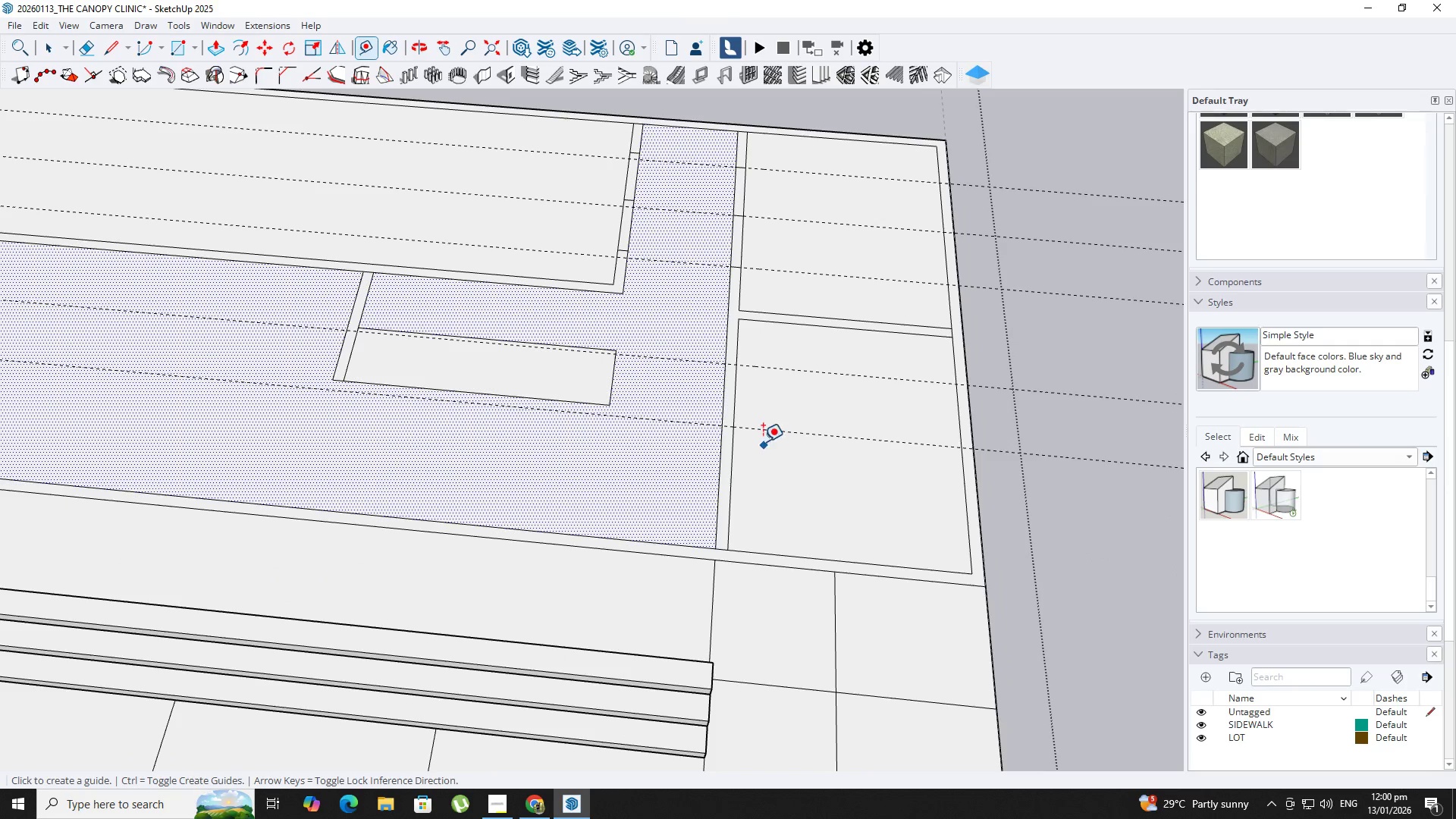 
left_click_drag(start_coordinate=[753, 429], to_coordinate=[753, 422])
 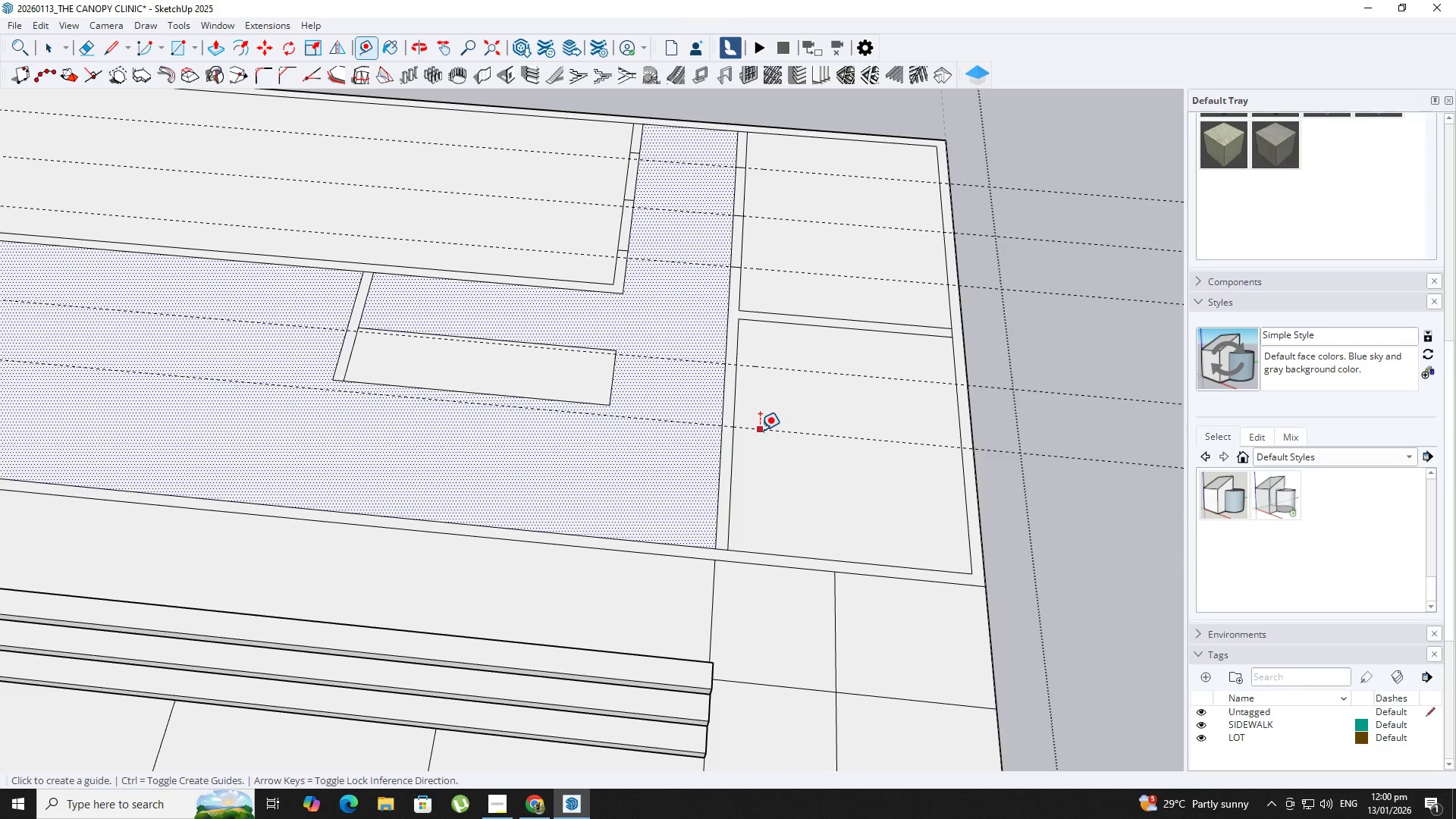 
key(Numpad1)
 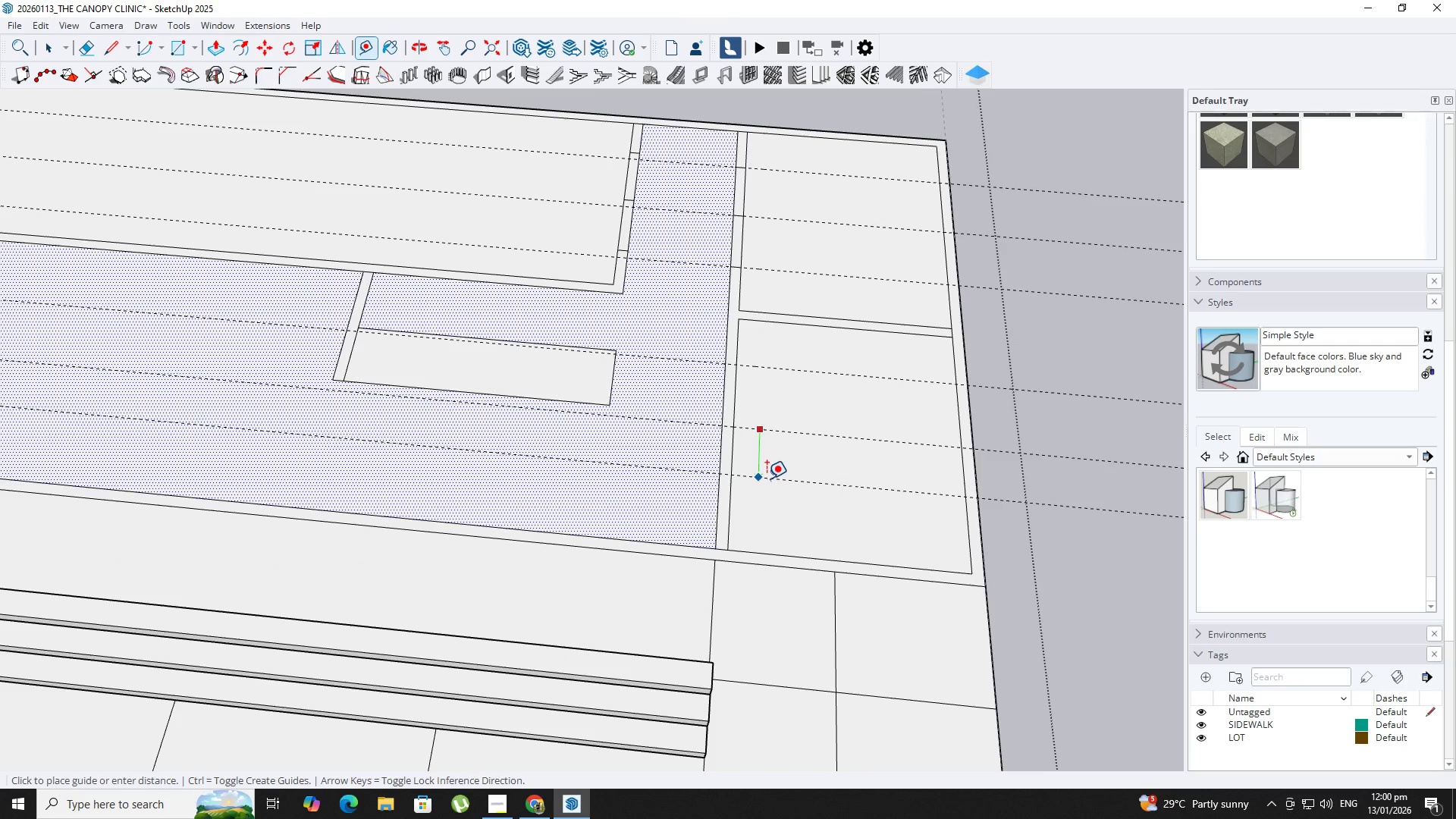 
key(NumpadEnter)